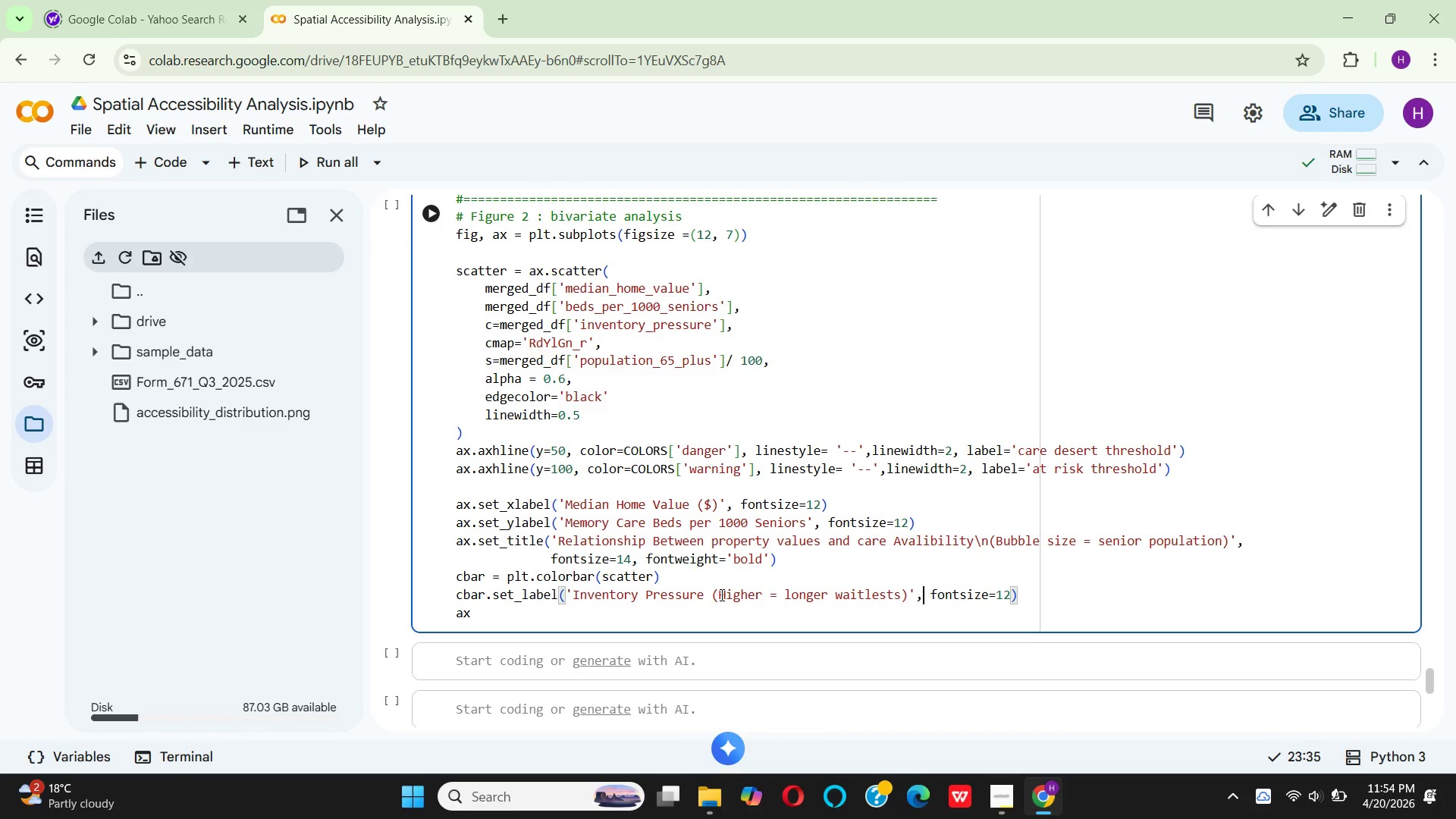 
key(ArrowRight)
 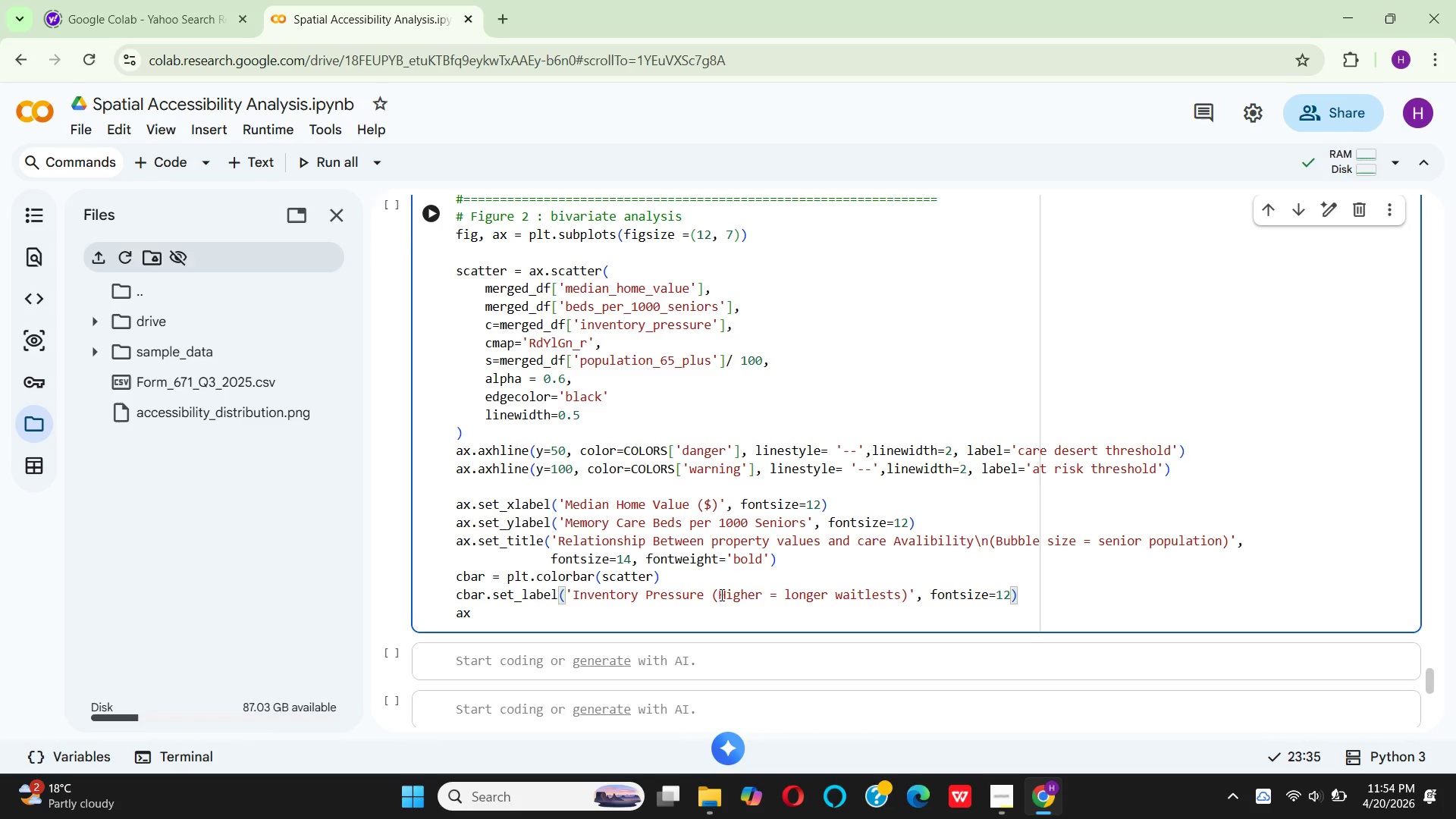 
wait(5.02)
 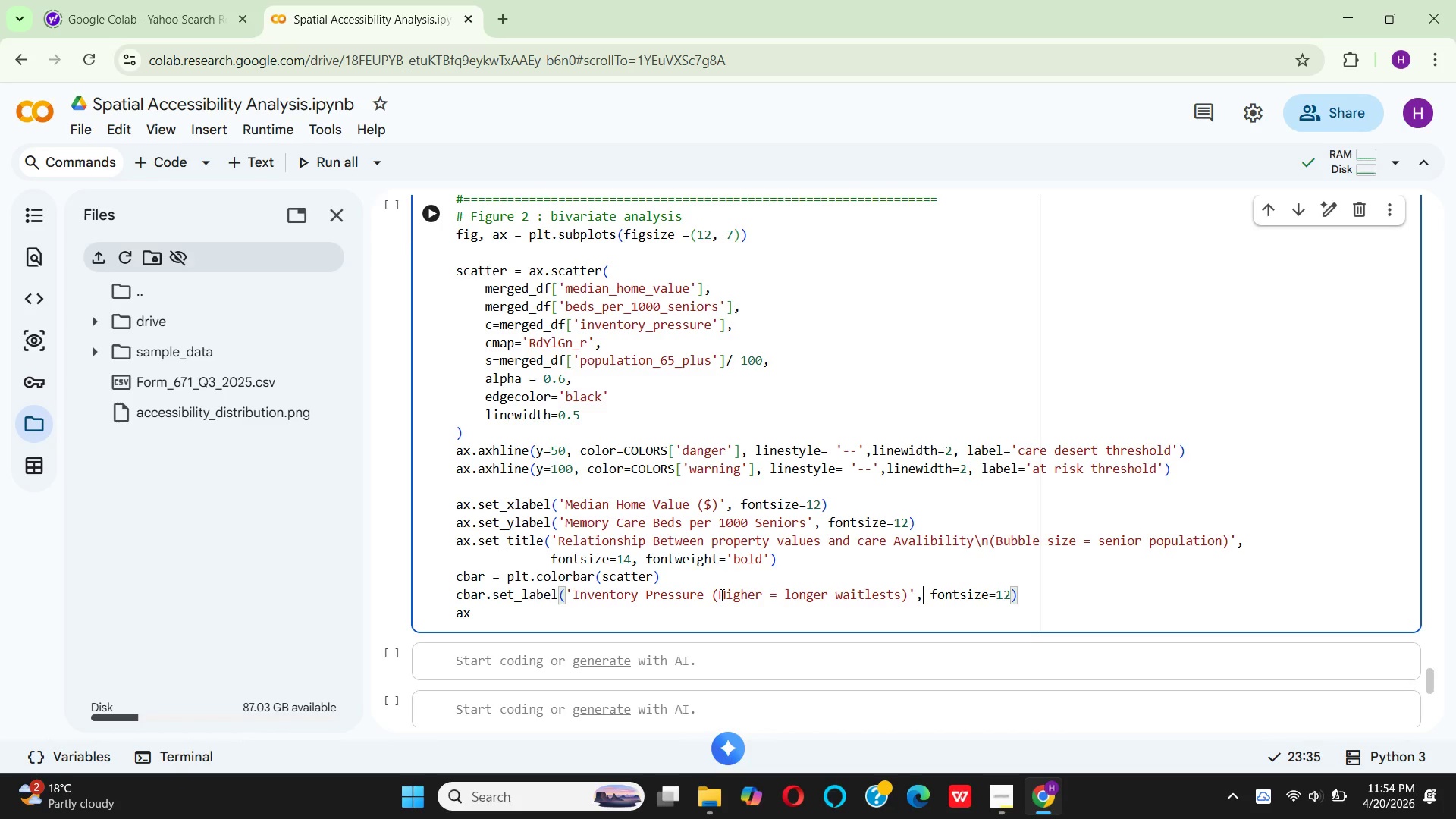 
type(rotation=270,)
 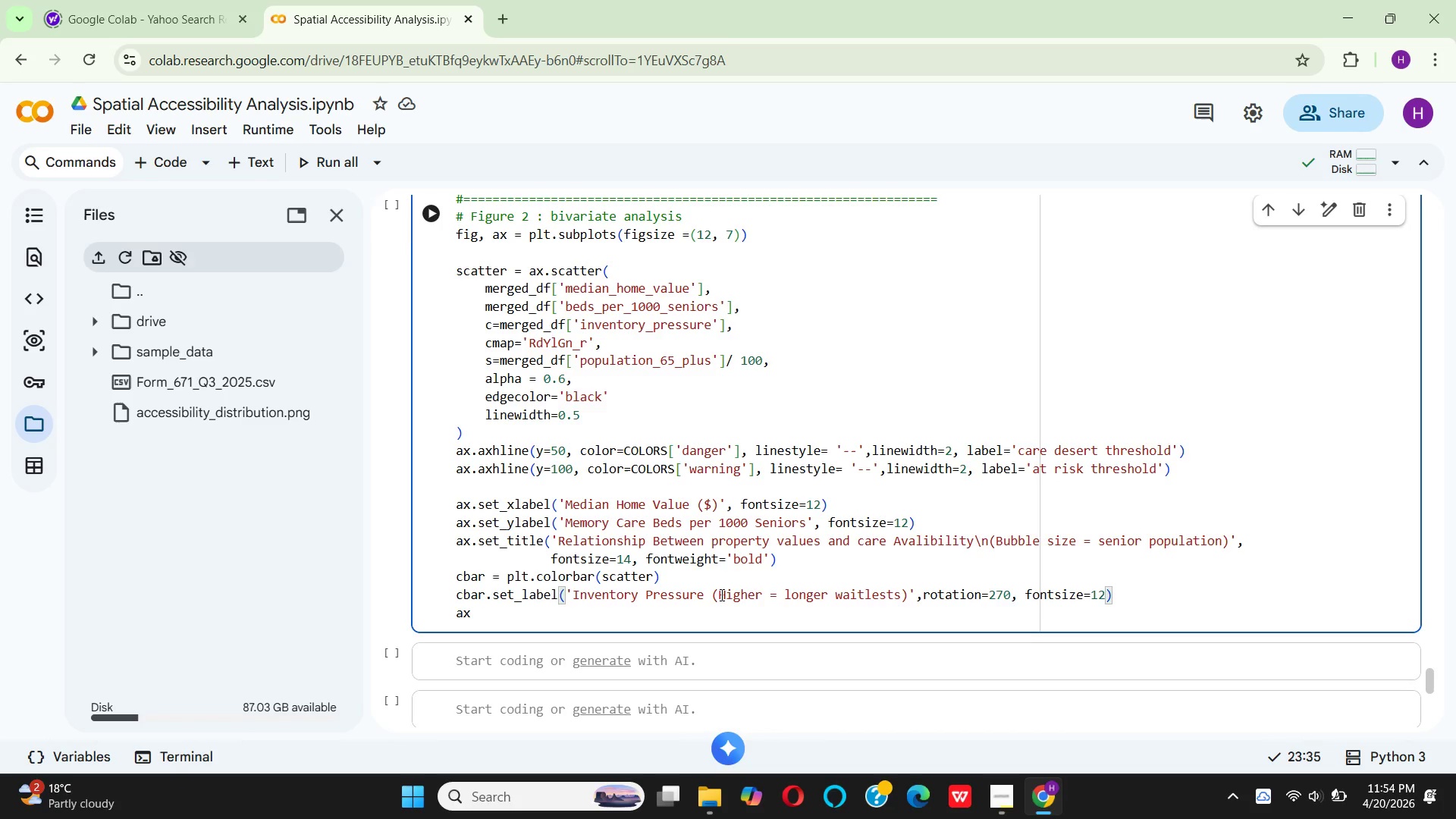 
wait(6.44)
 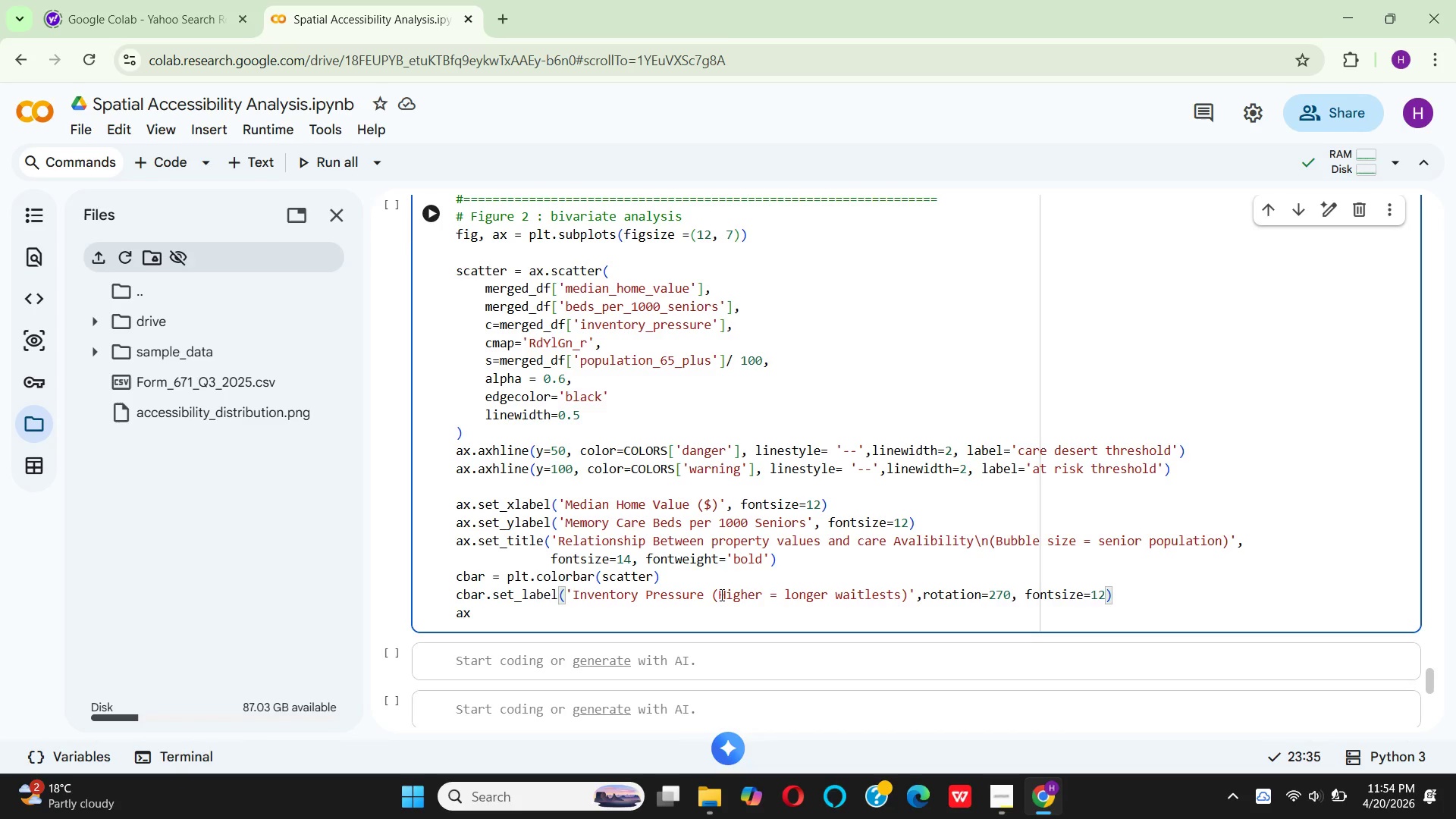 
key(ArrowRight)
 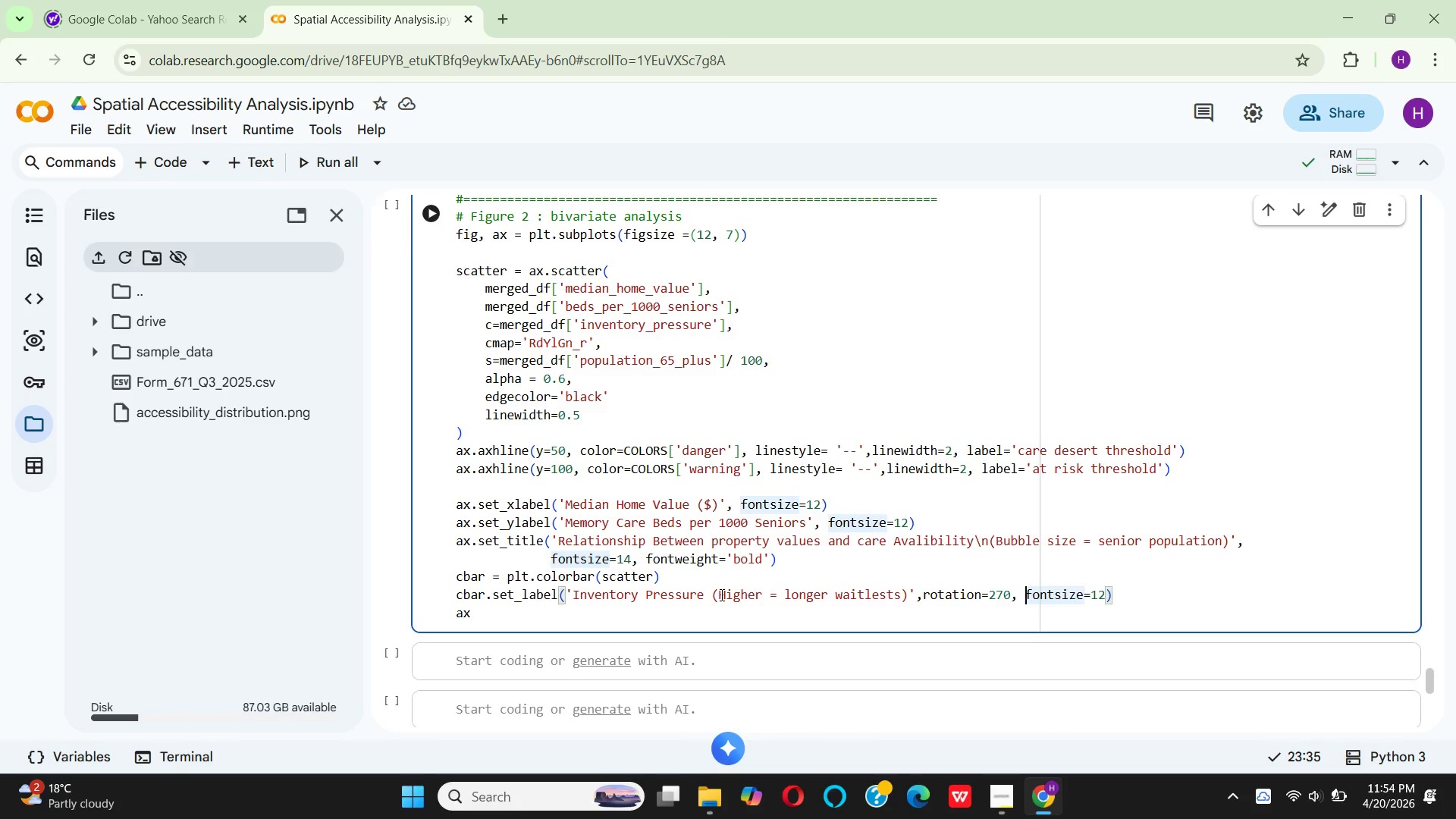 
key(Backspace)
type(labe)
 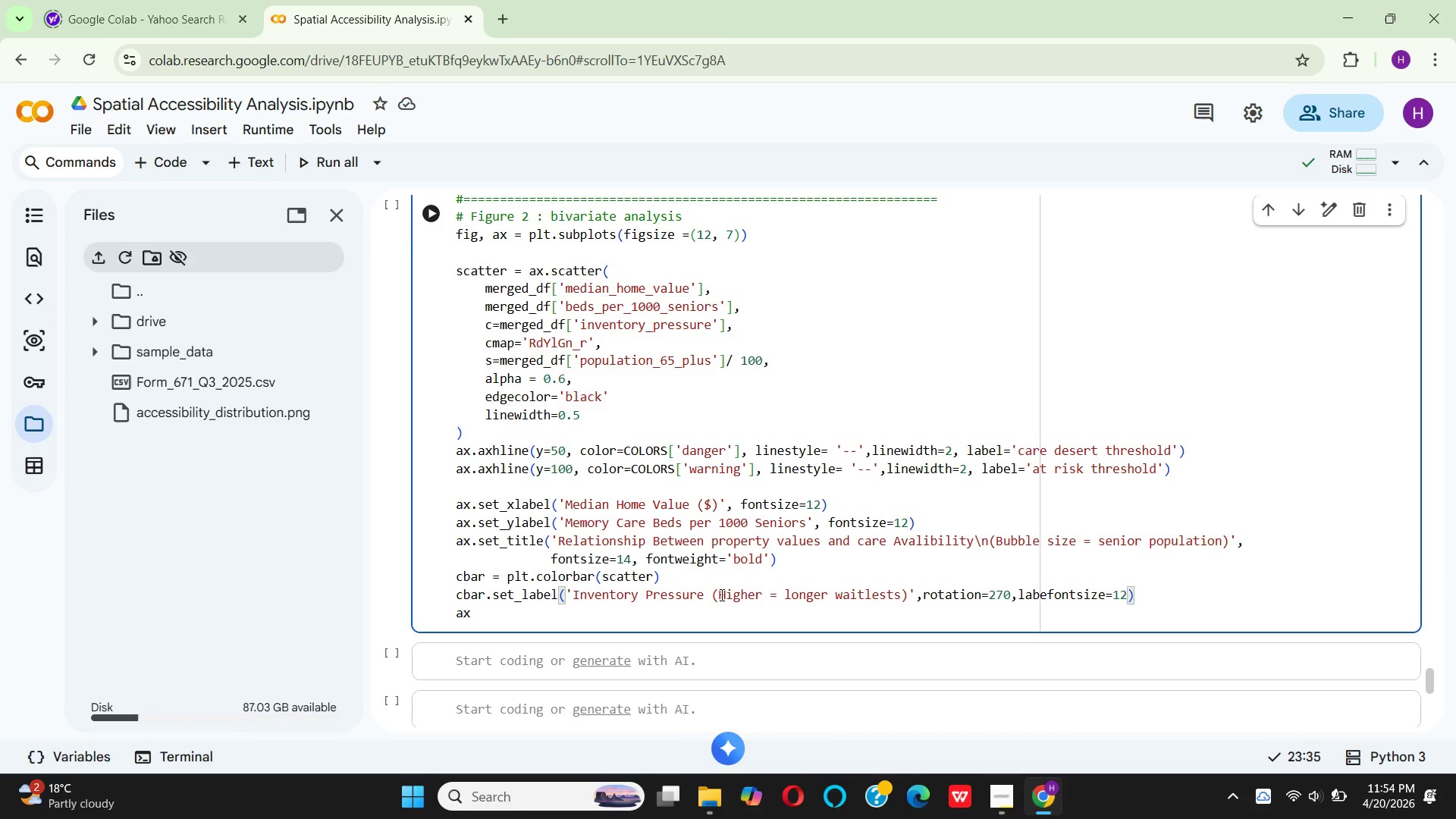 
type(lpad=20)
 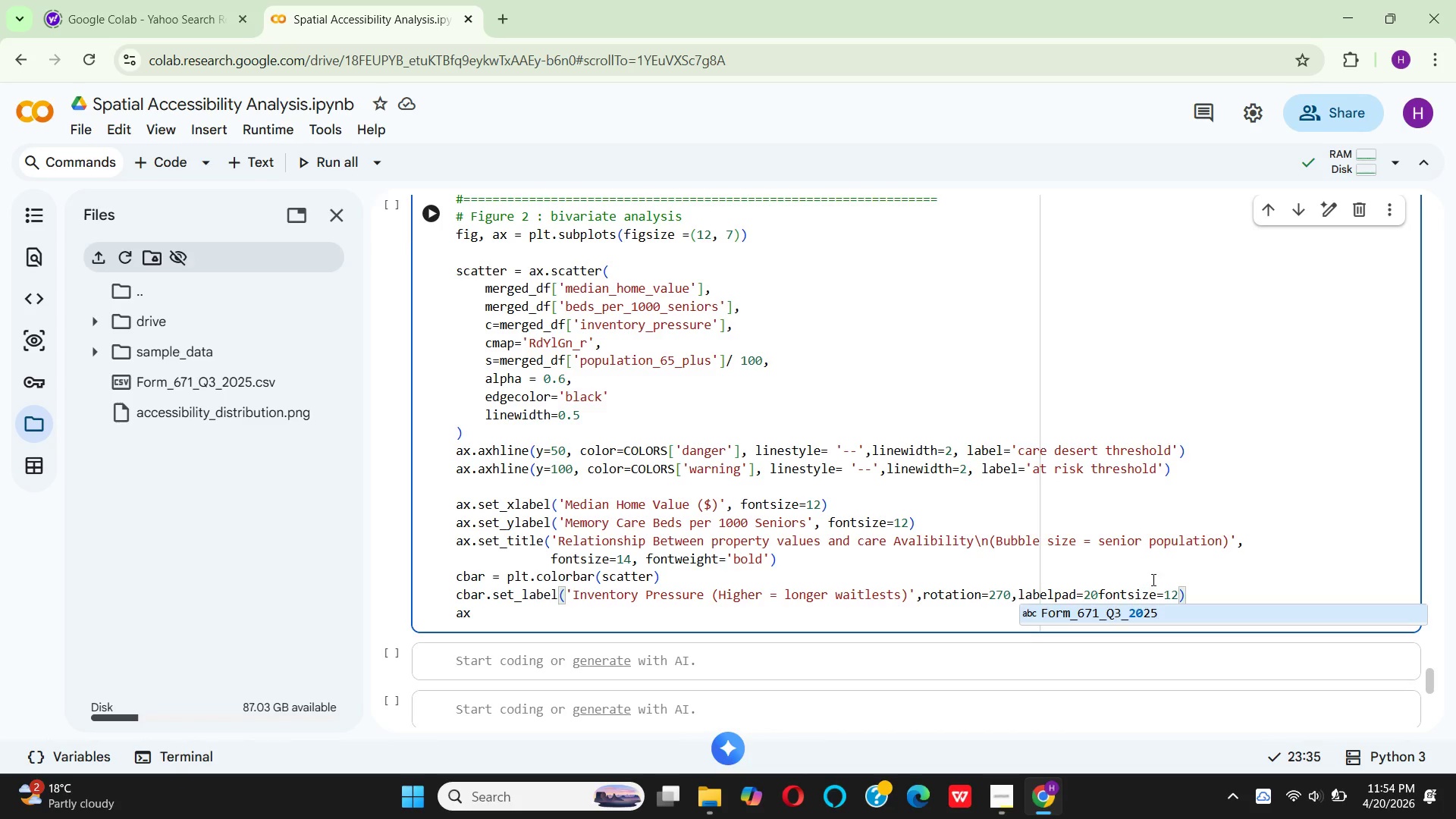 
left_click_drag(start_coordinate=[1178, 592], to_coordinate=[1097, 592])
 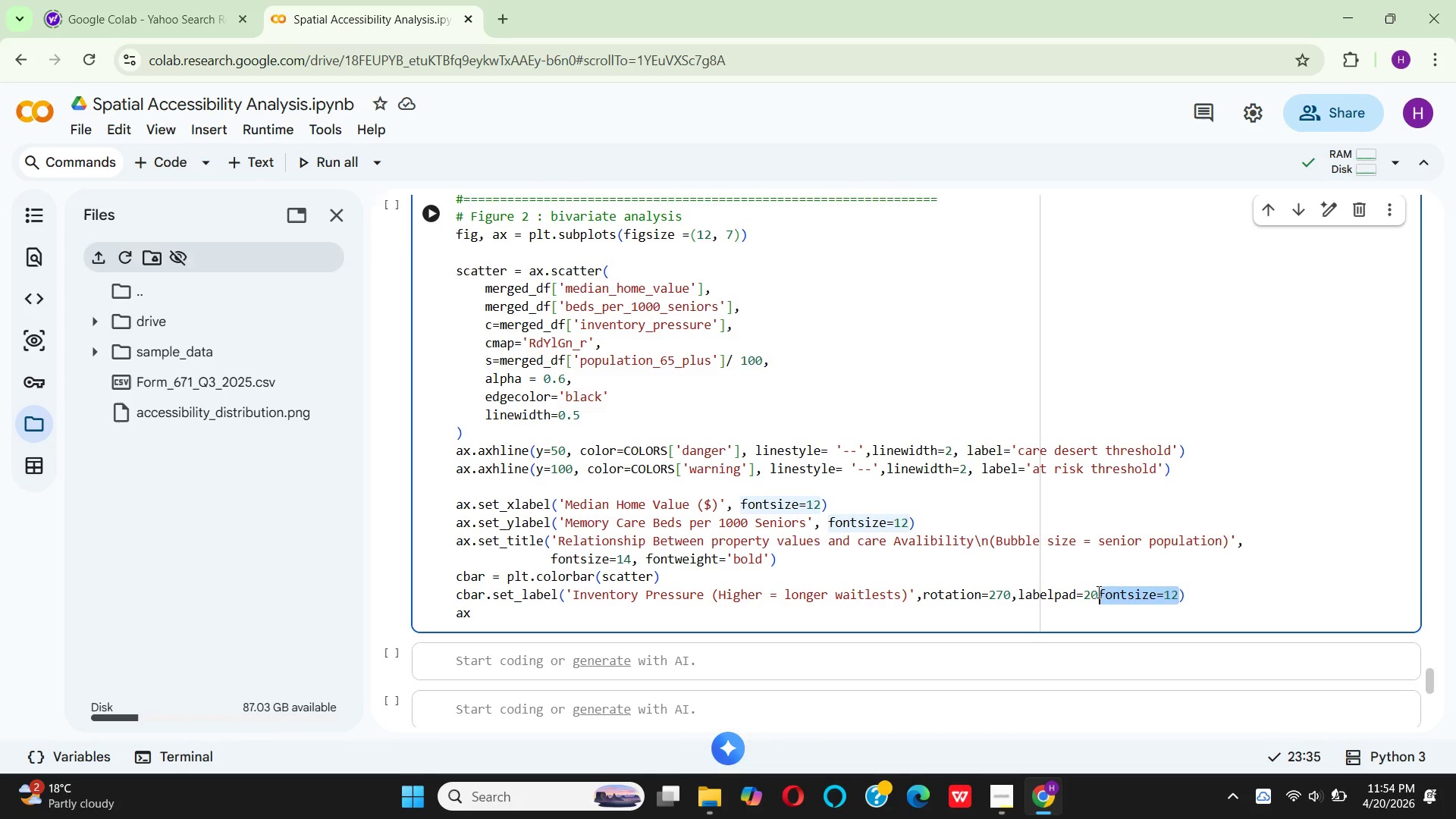 
key(Backspace)
 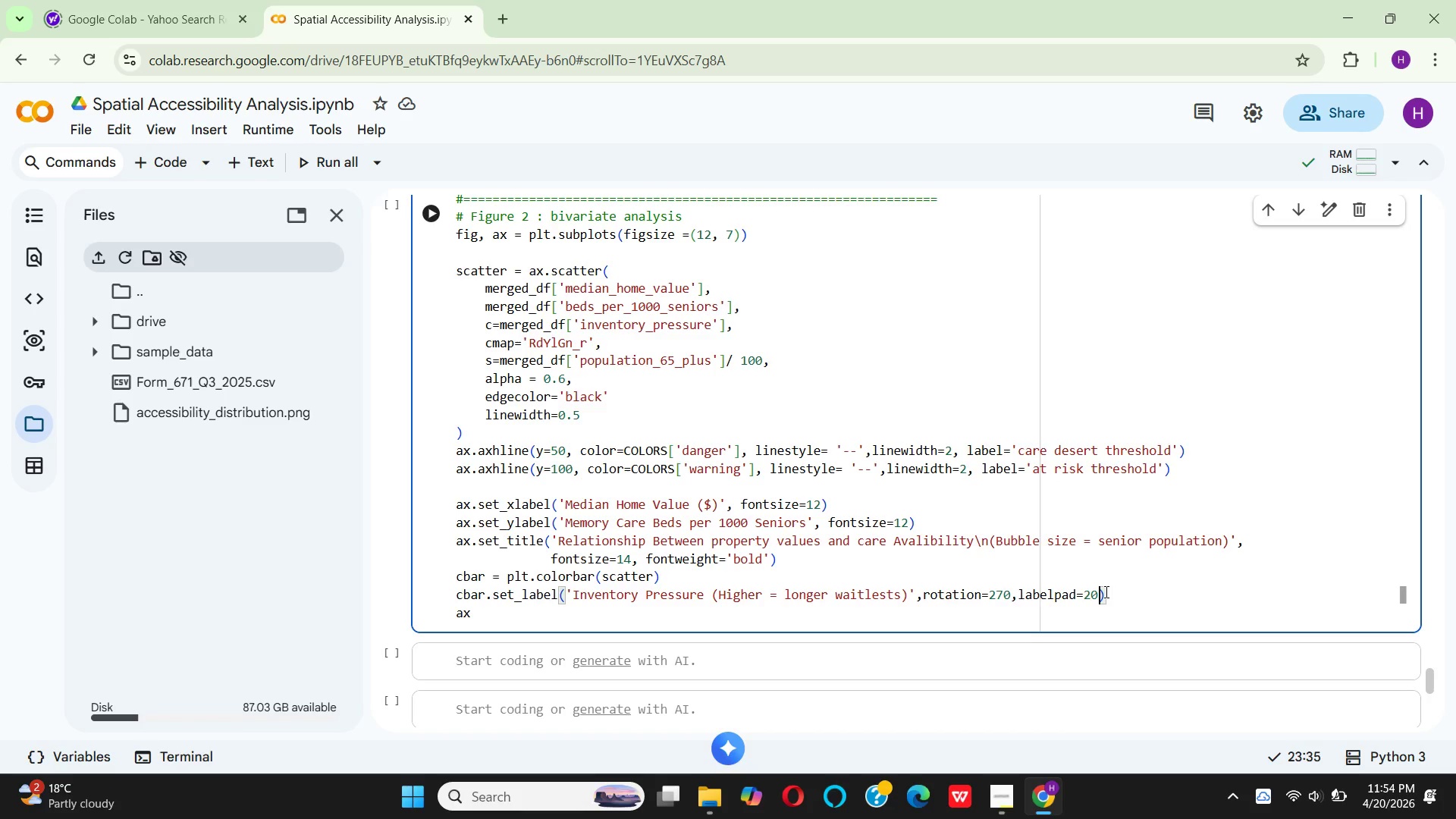 
left_click([1110, 592])
 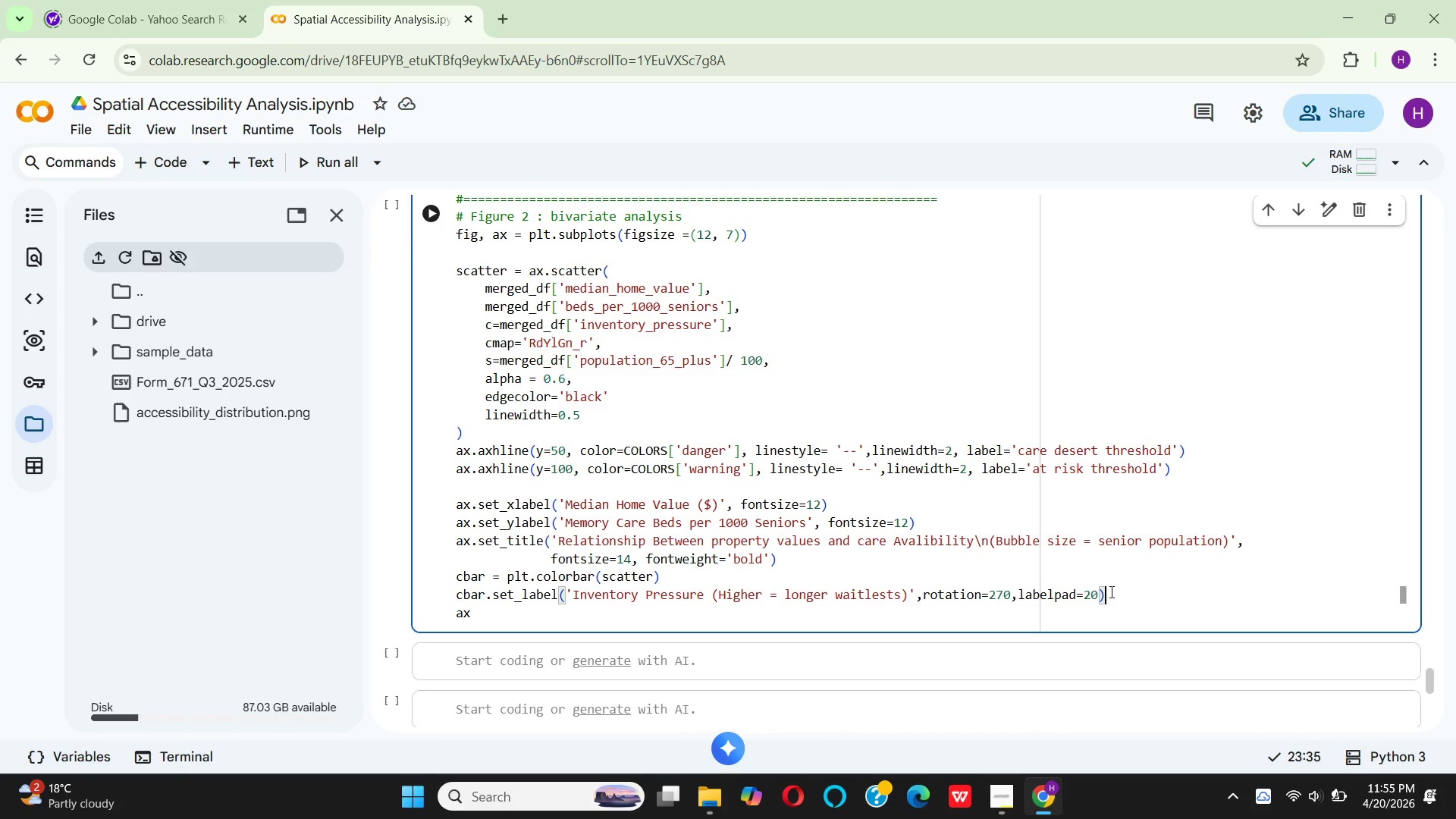 
key(Enter)
 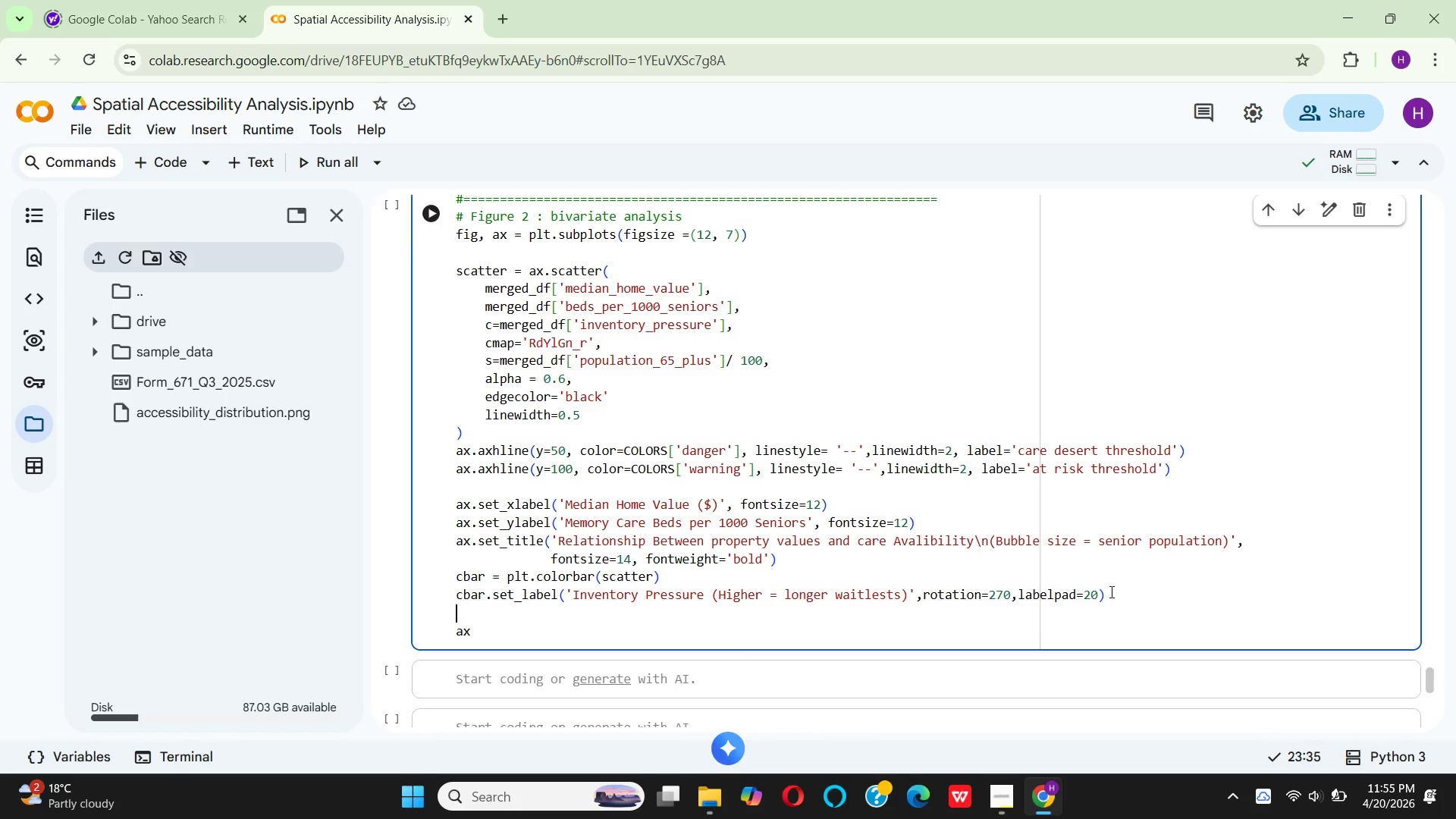 
key(ArrowDown)
 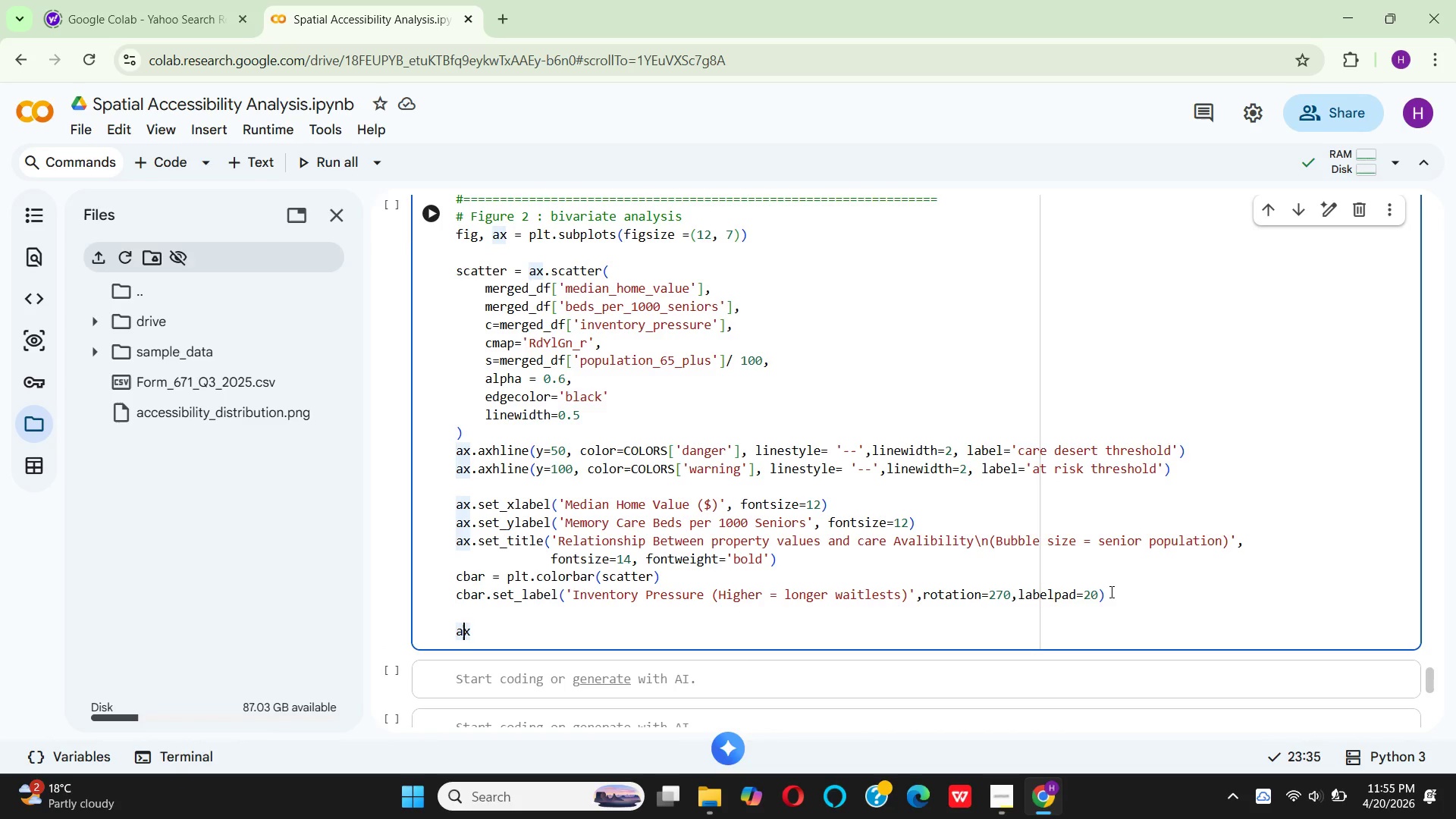 
key(ArrowRight)
 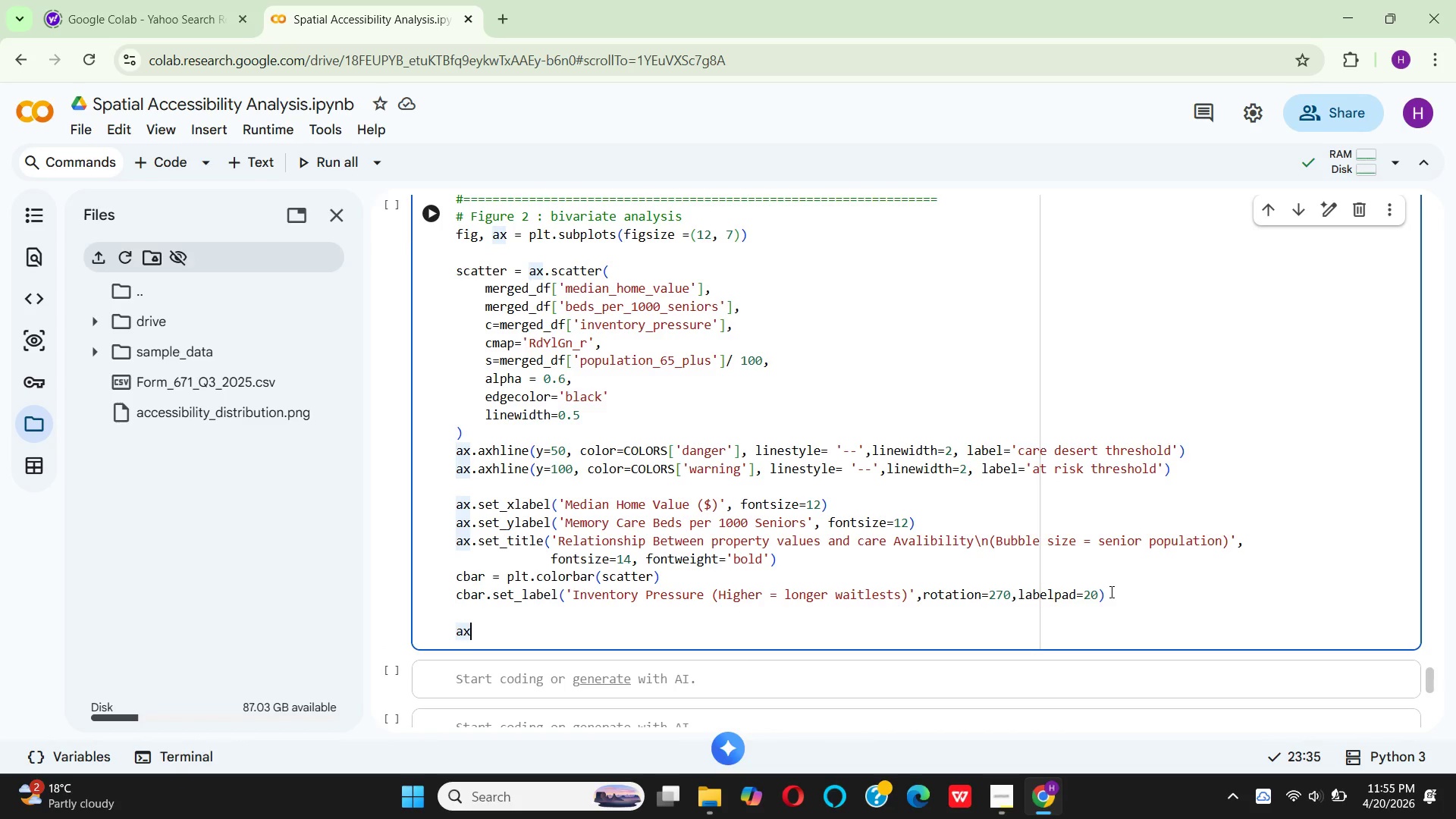 
key(ArrowRight)
 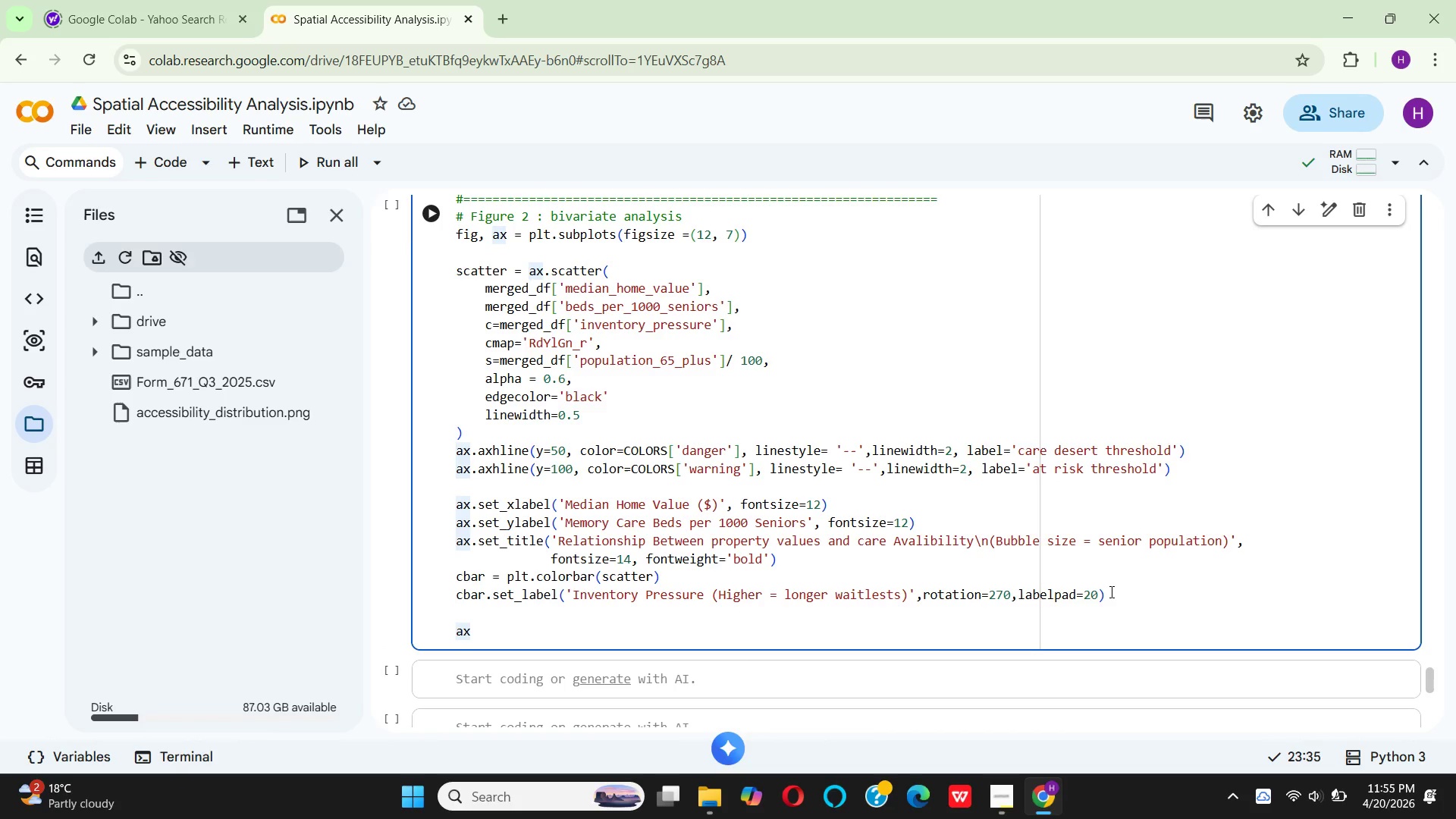 
key(Period)
 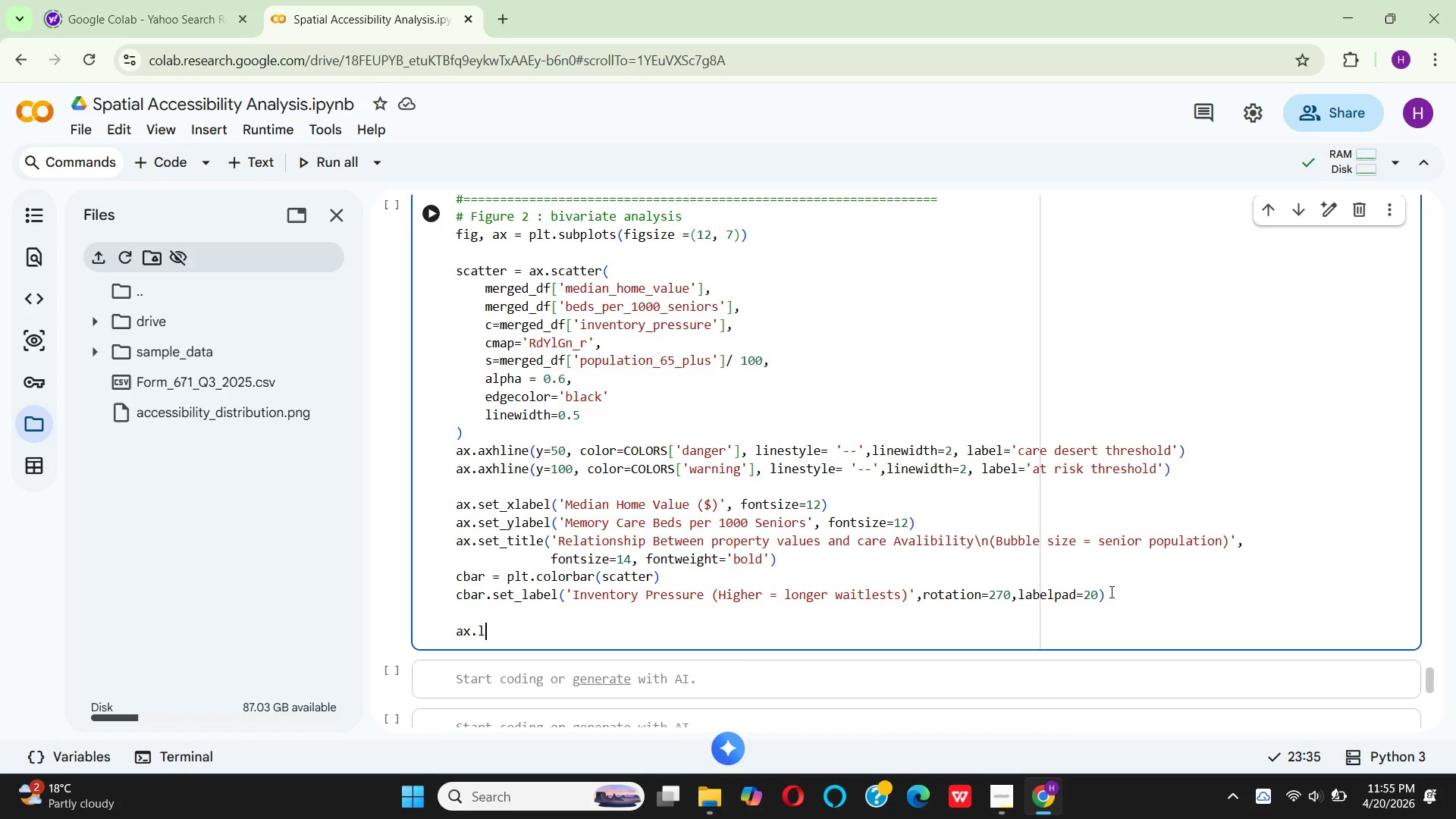 
key(L)
 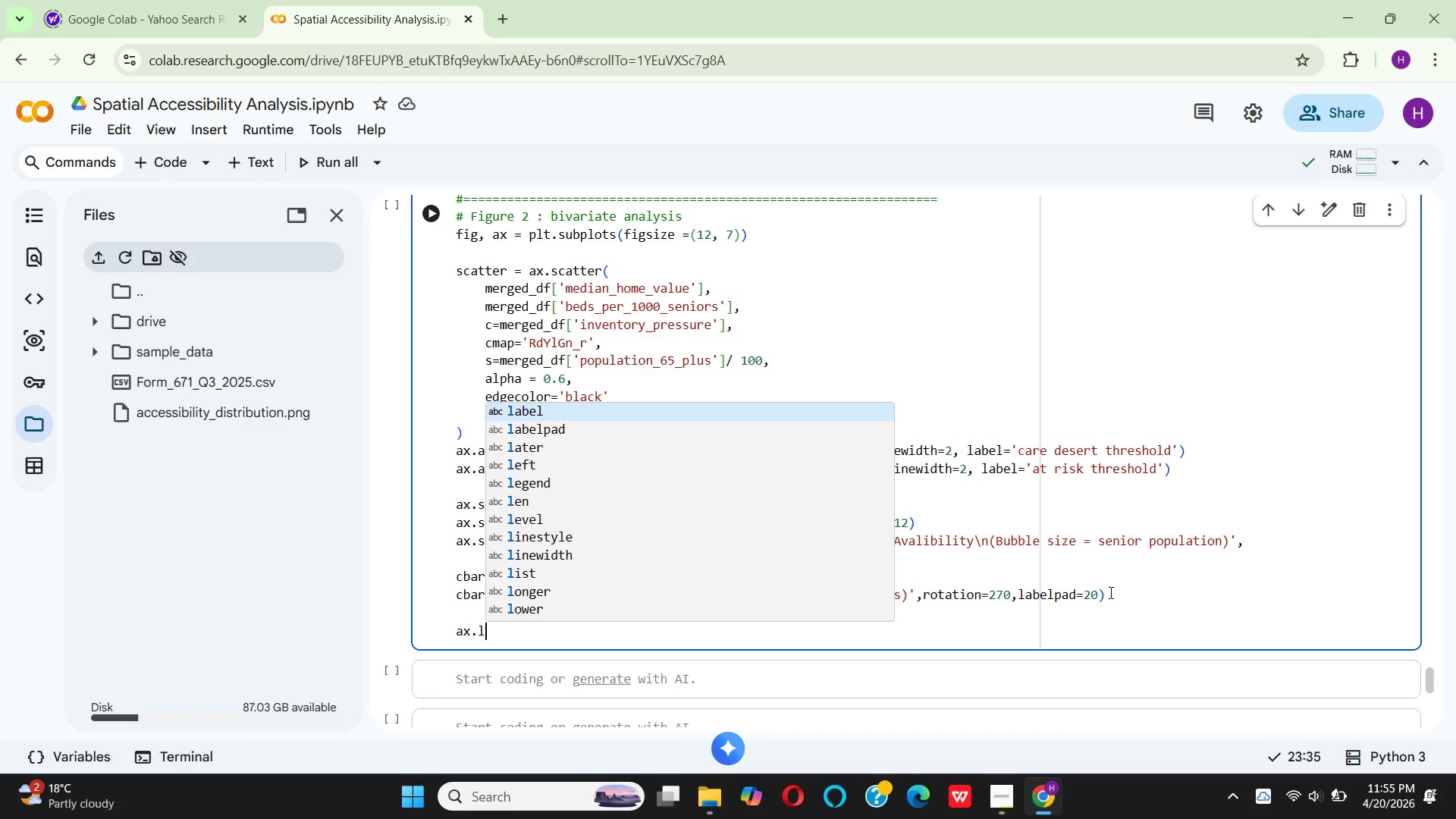 
hold_key(key=E, duration=0.31)
 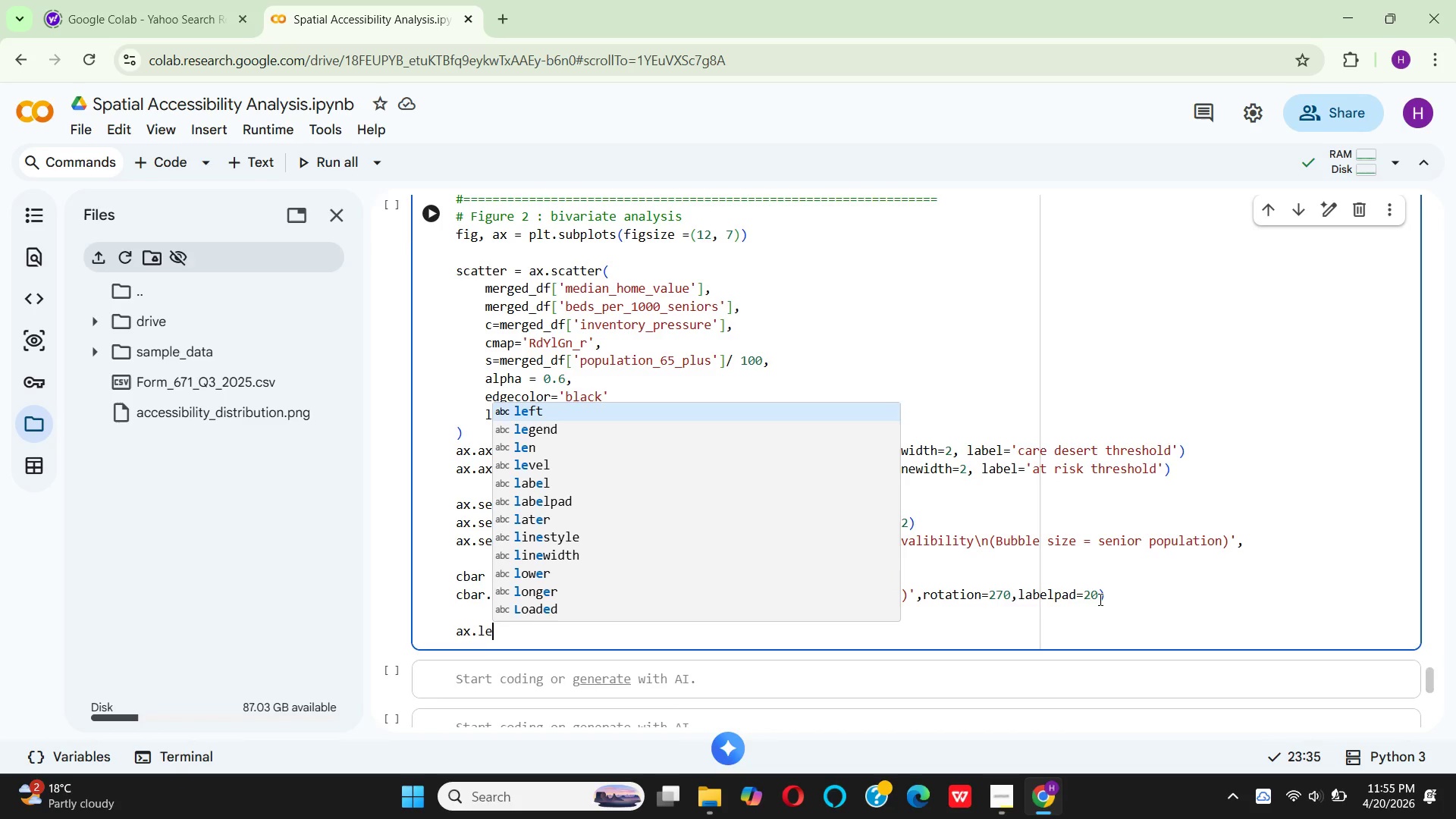 
key(ArrowDown)
 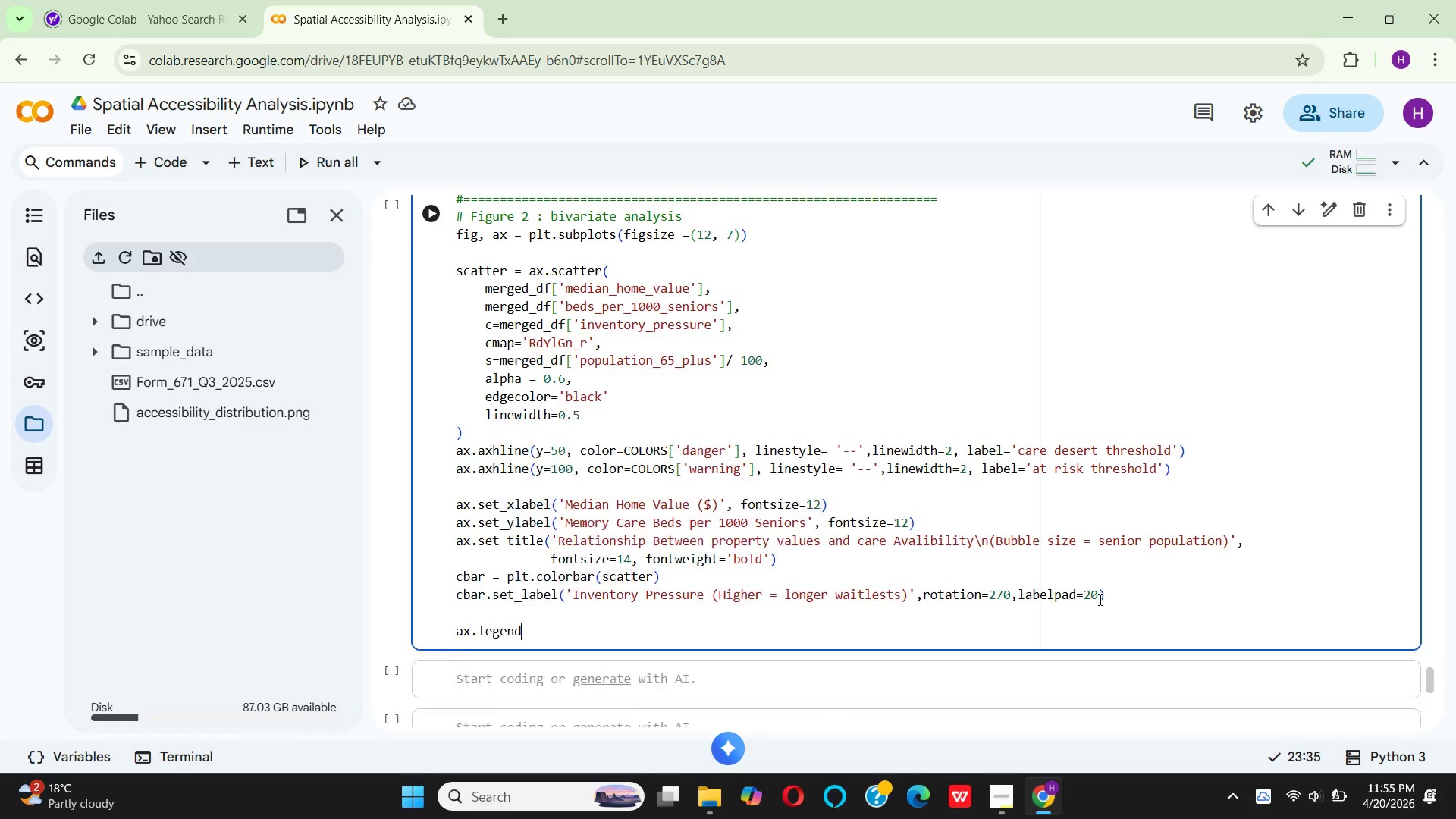 
key(Enter)
 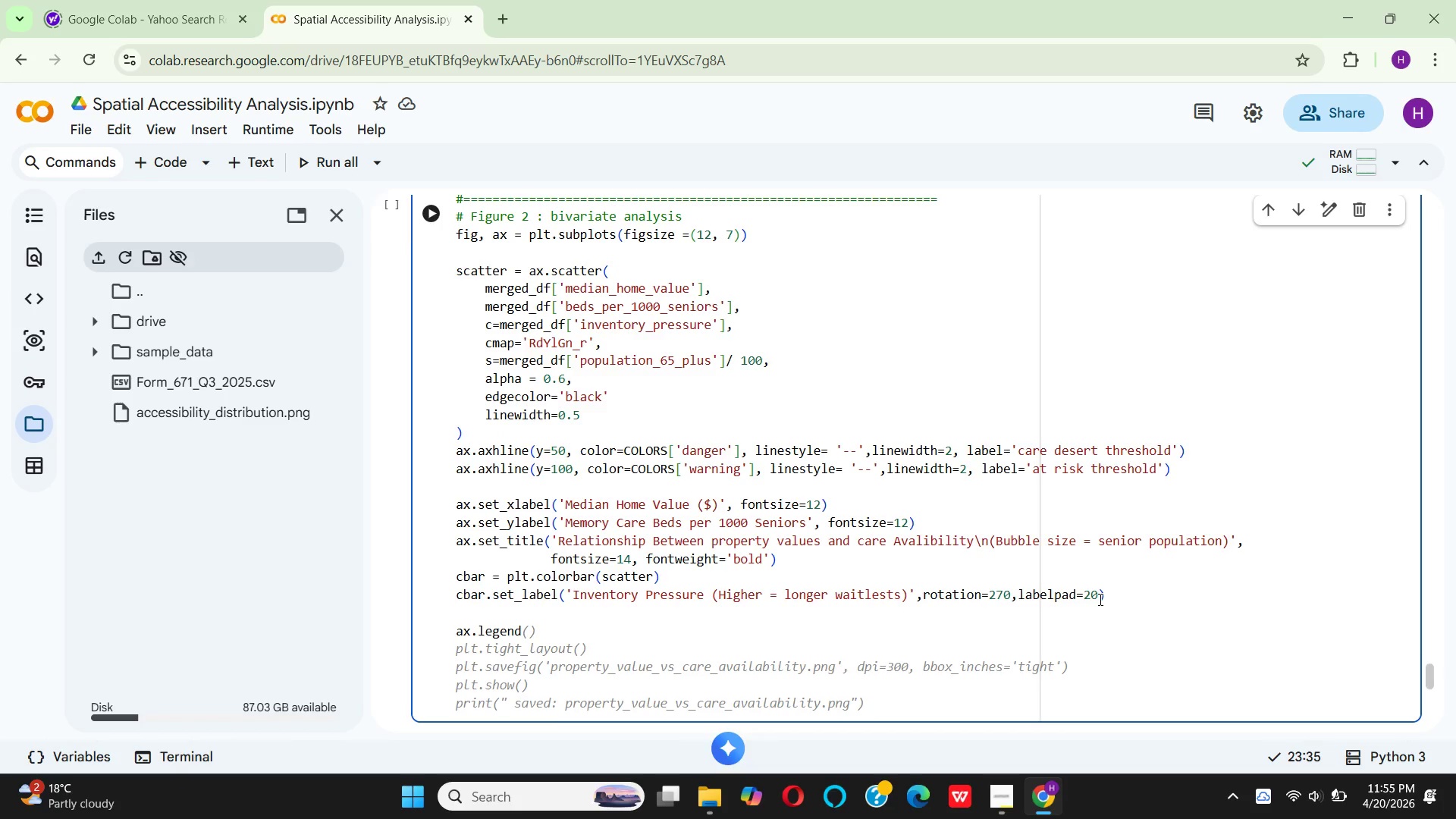 
key(Shift+9)
 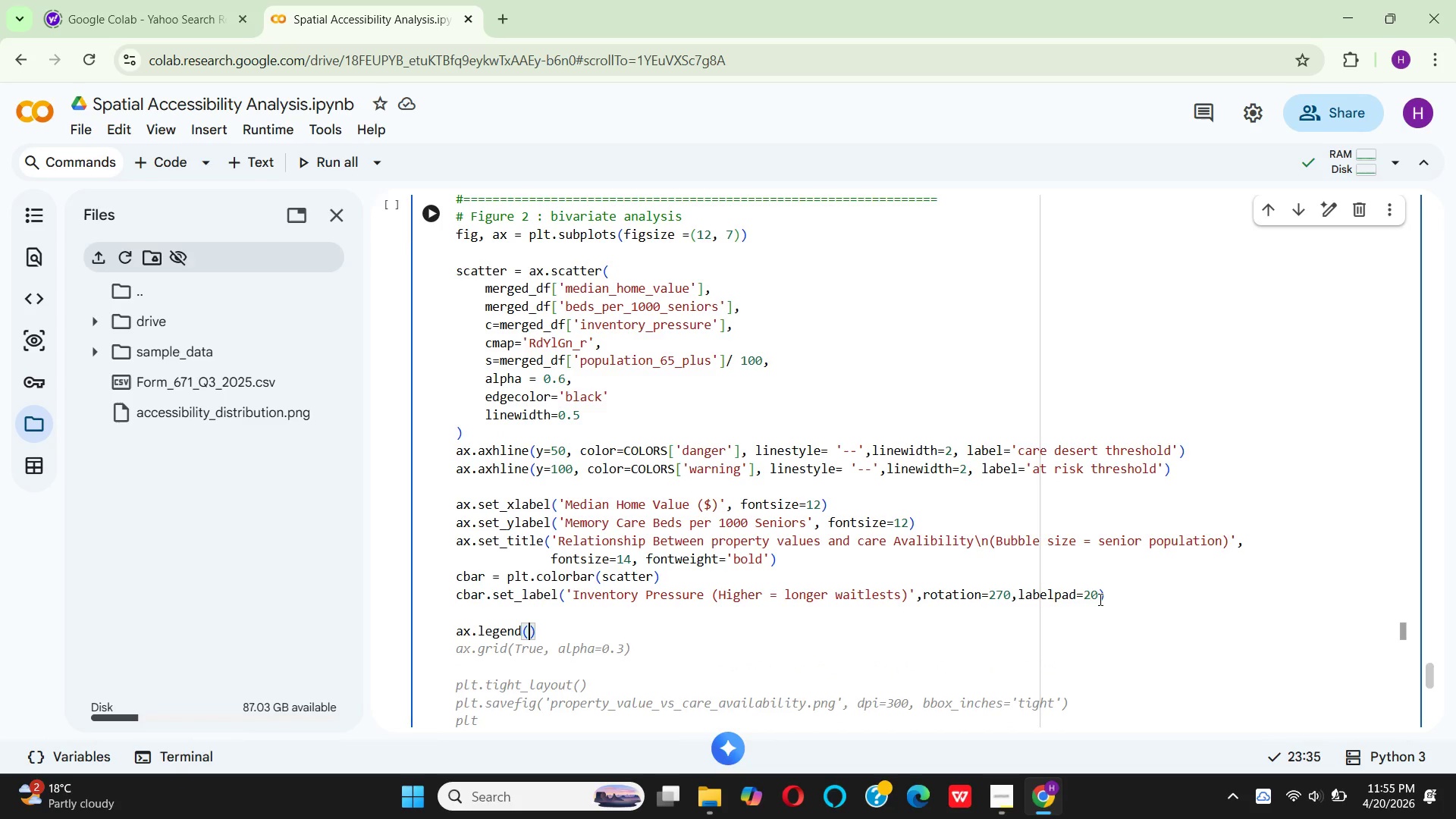 
key(ArrowRight)
 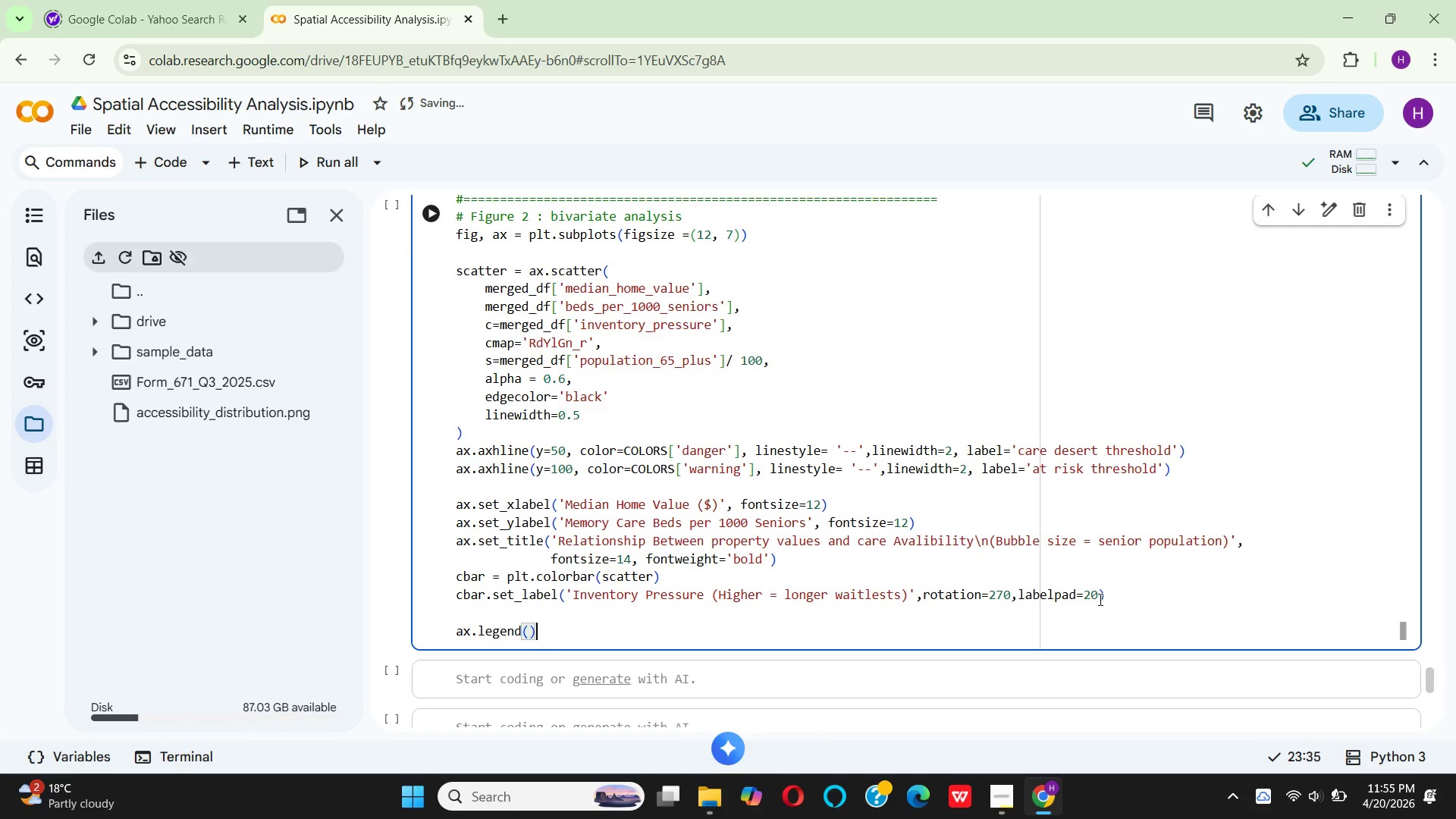 
wait(10.33)
 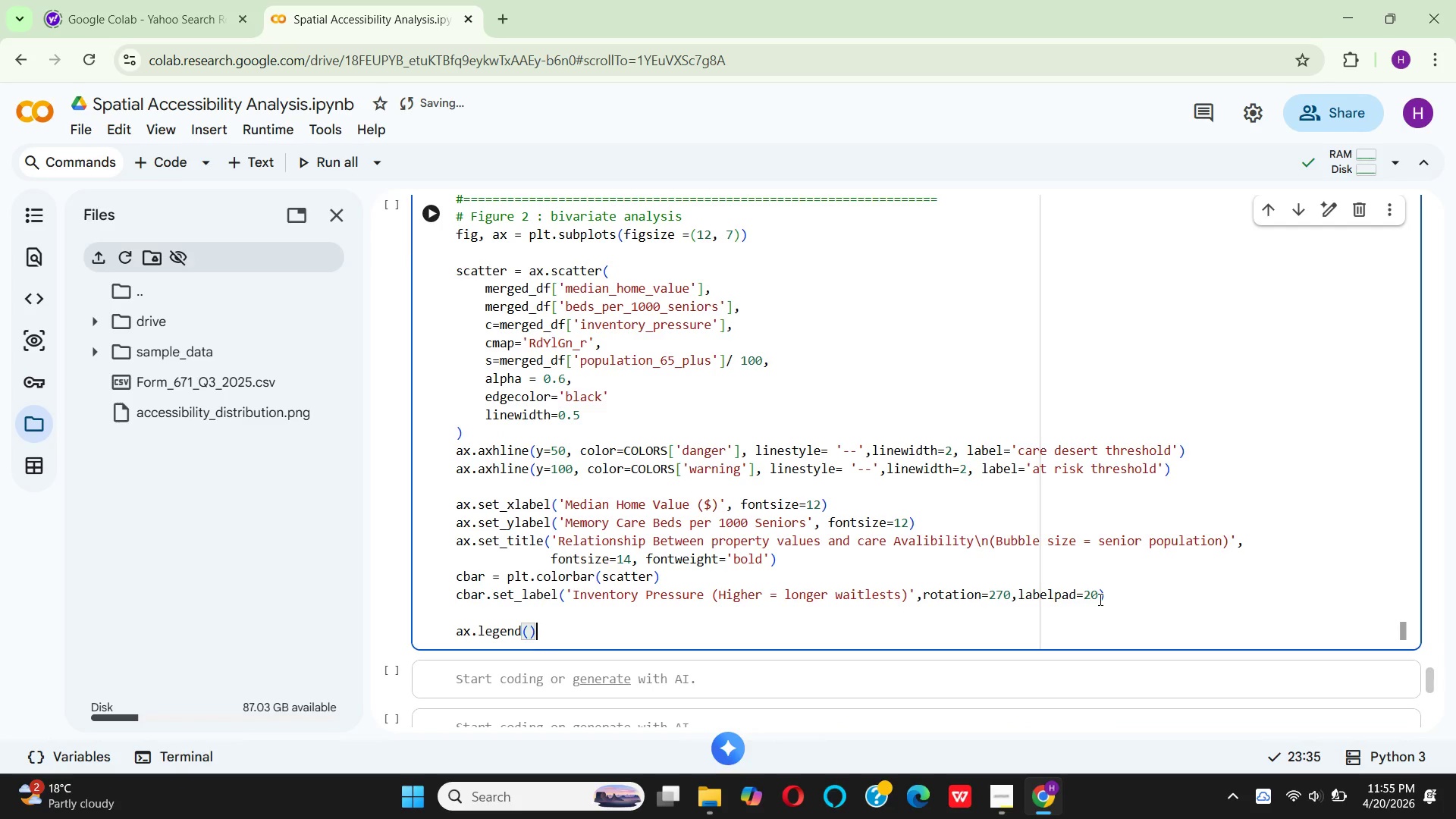 
key(Enter)
 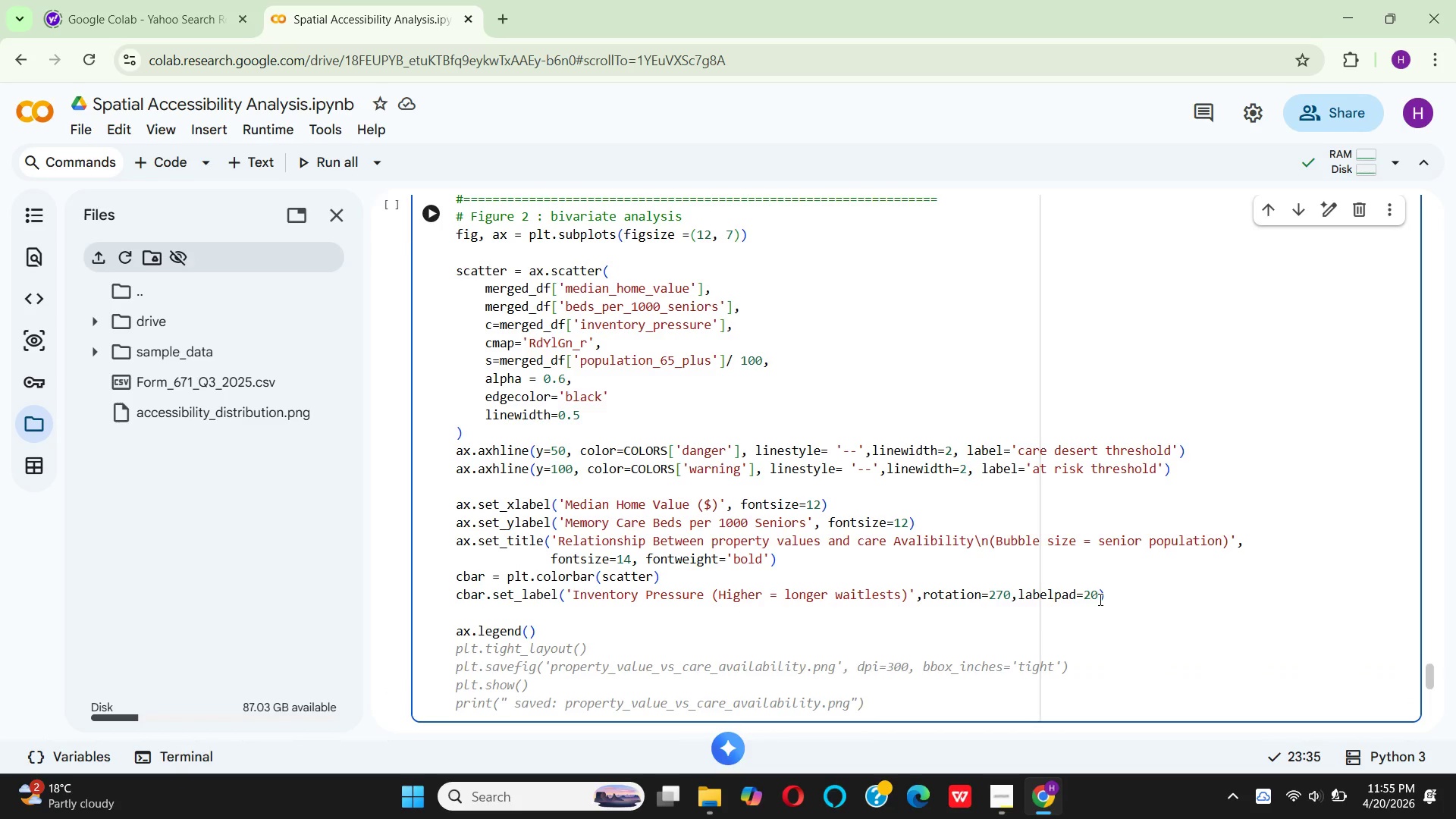 
wait(5.09)
 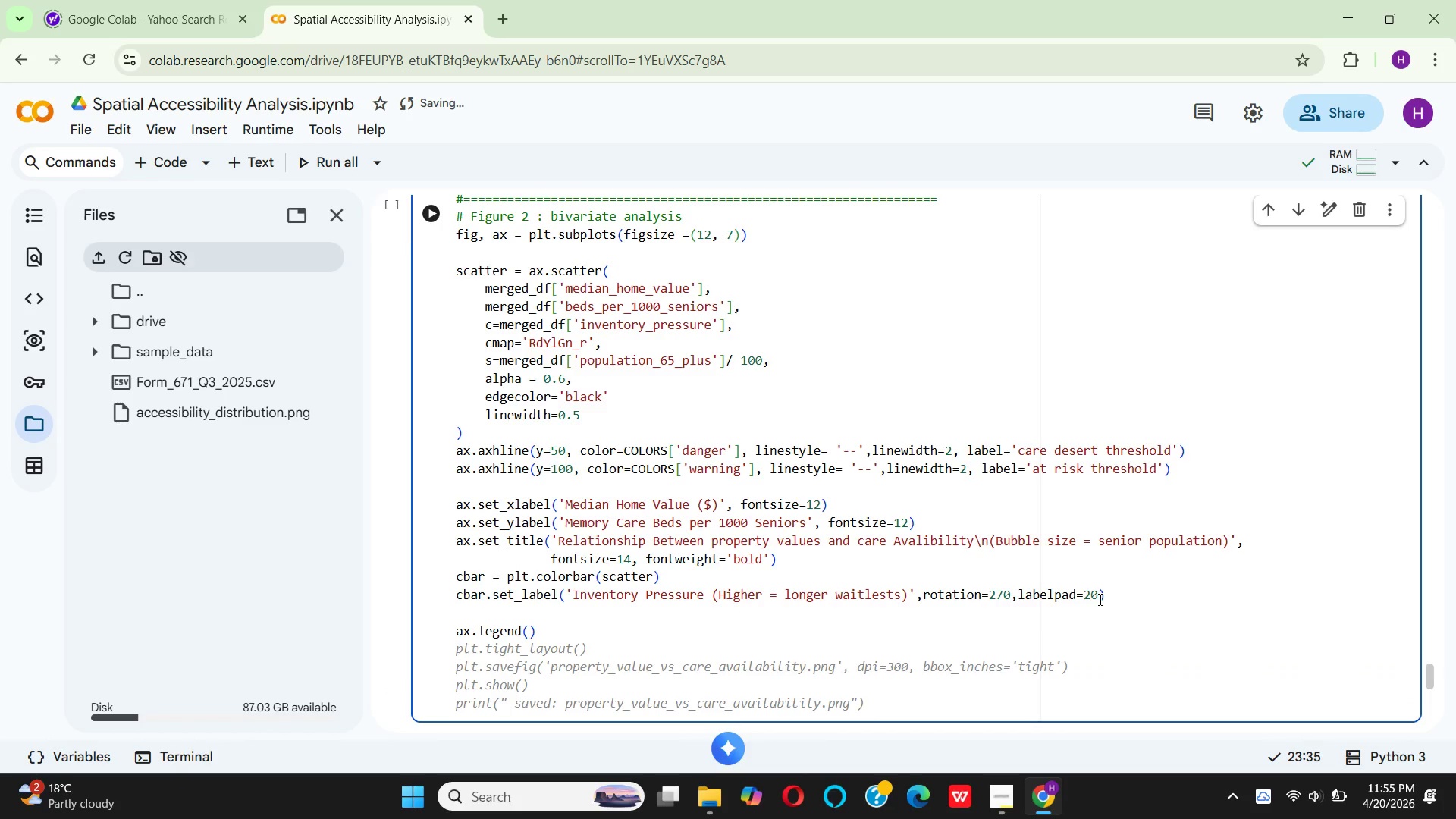 
key(A)
 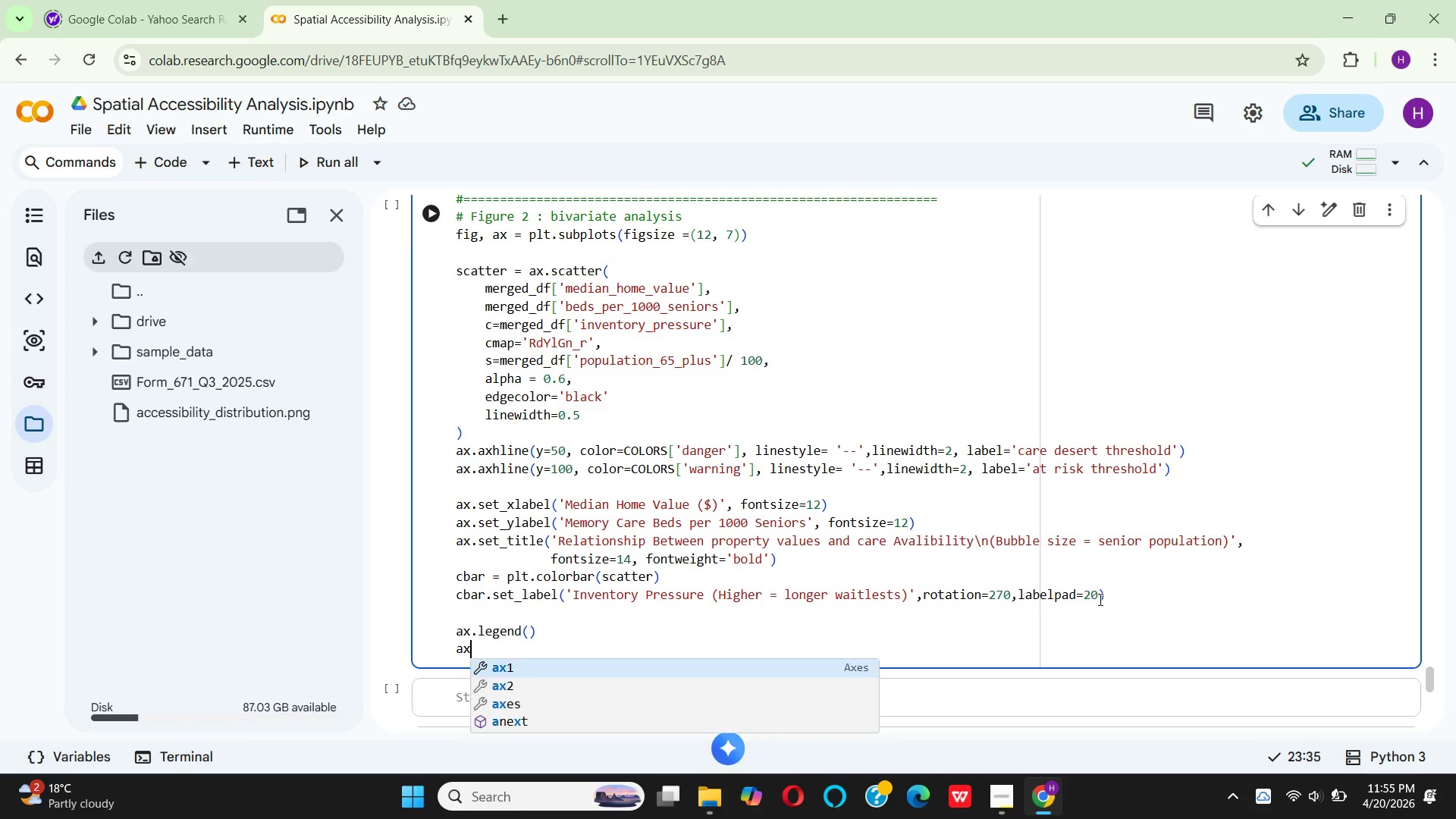 
hold_key(key=X, duration=0.31)
 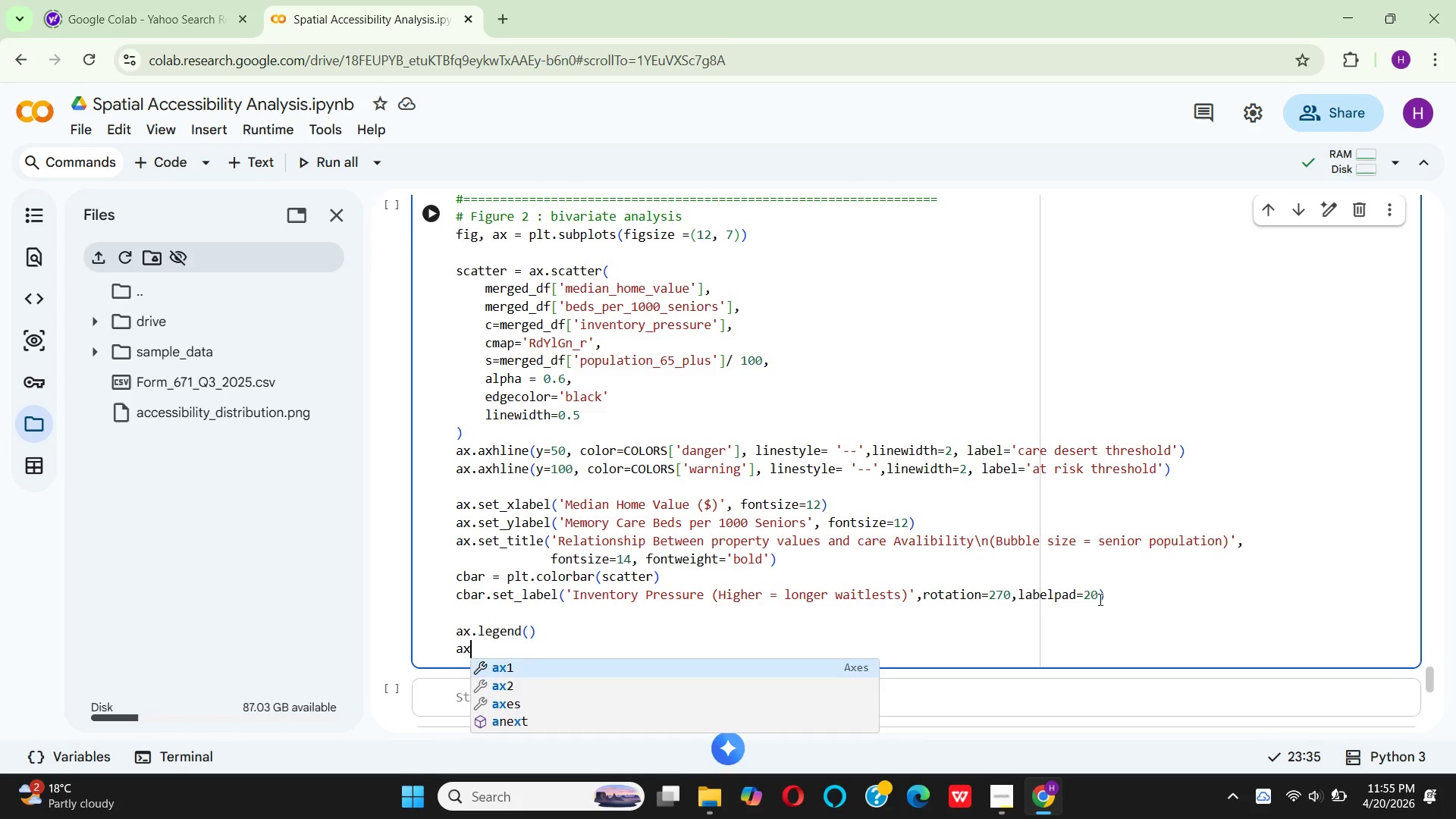 
key(Period)
 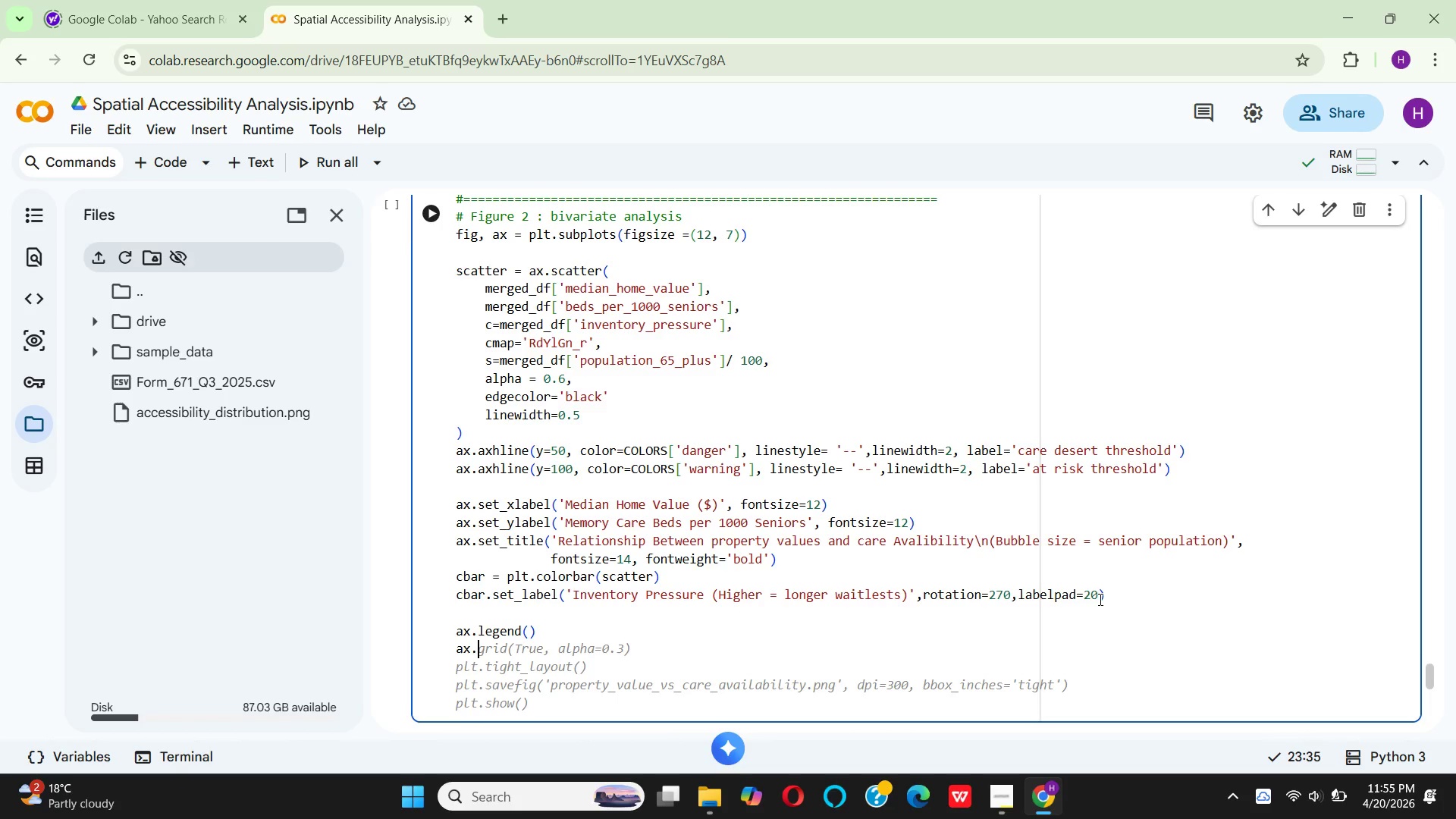 
wait(11.25)
 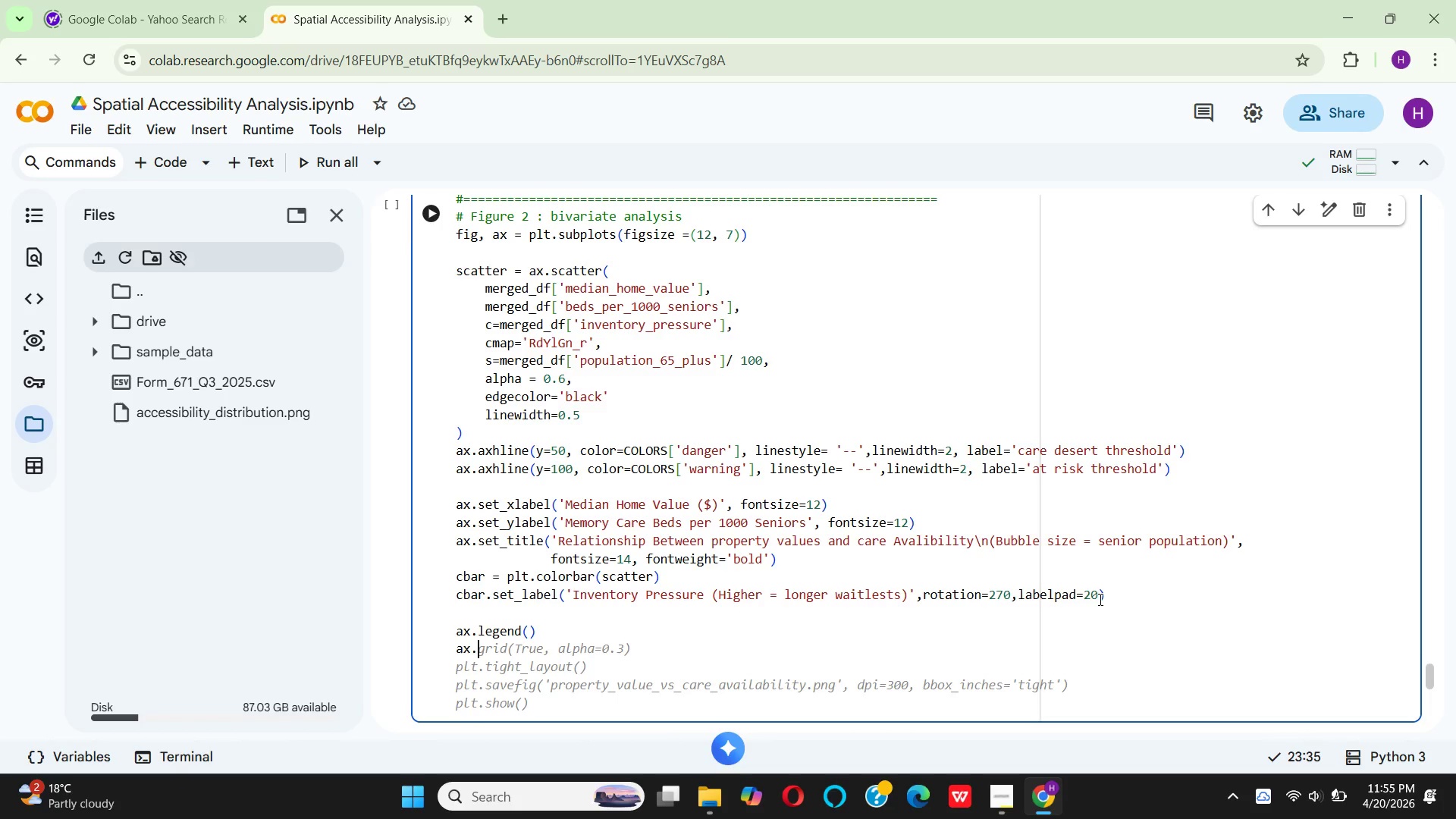 
left_click([557, 626])
 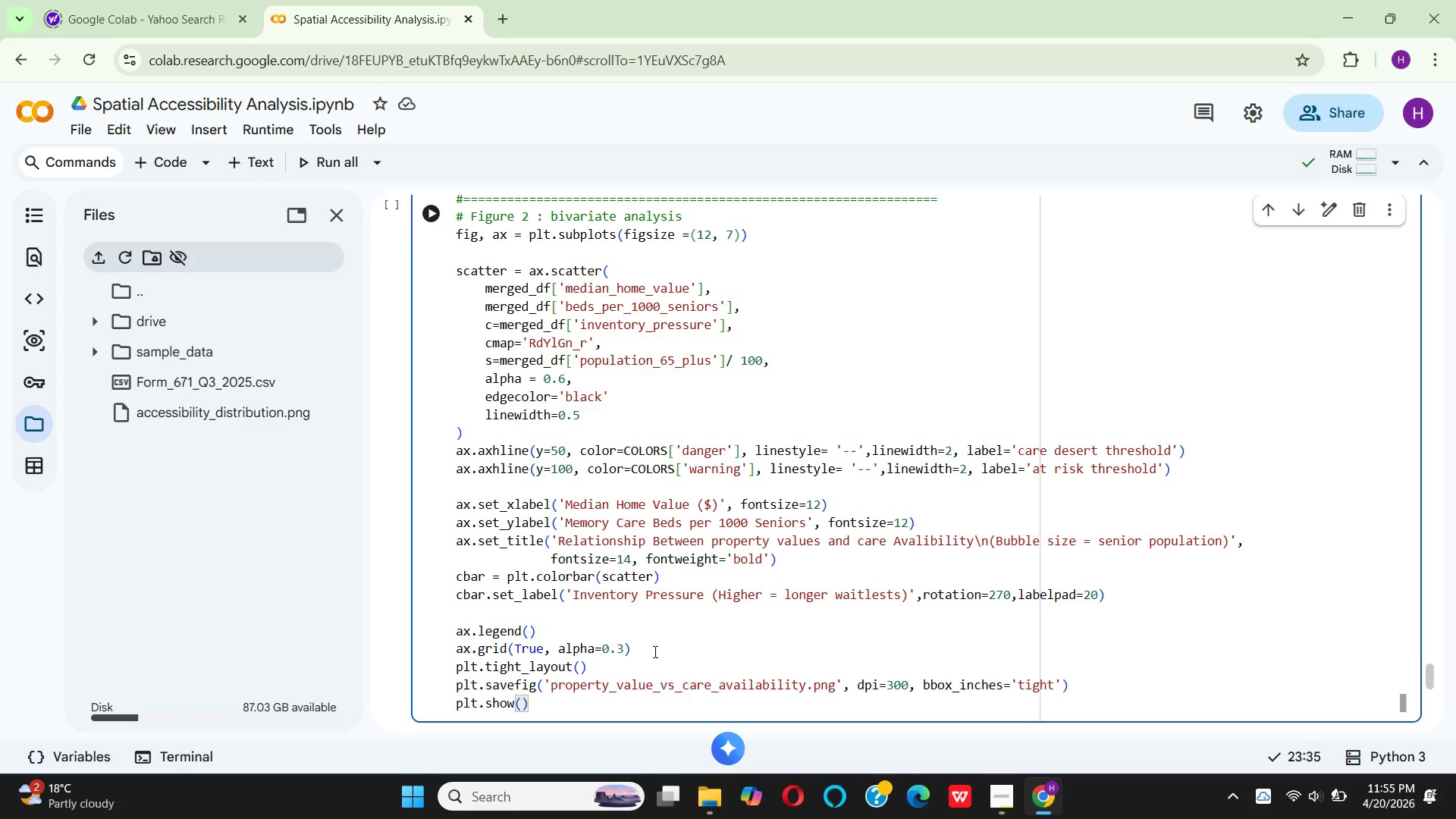 
left_click([654, 651])
 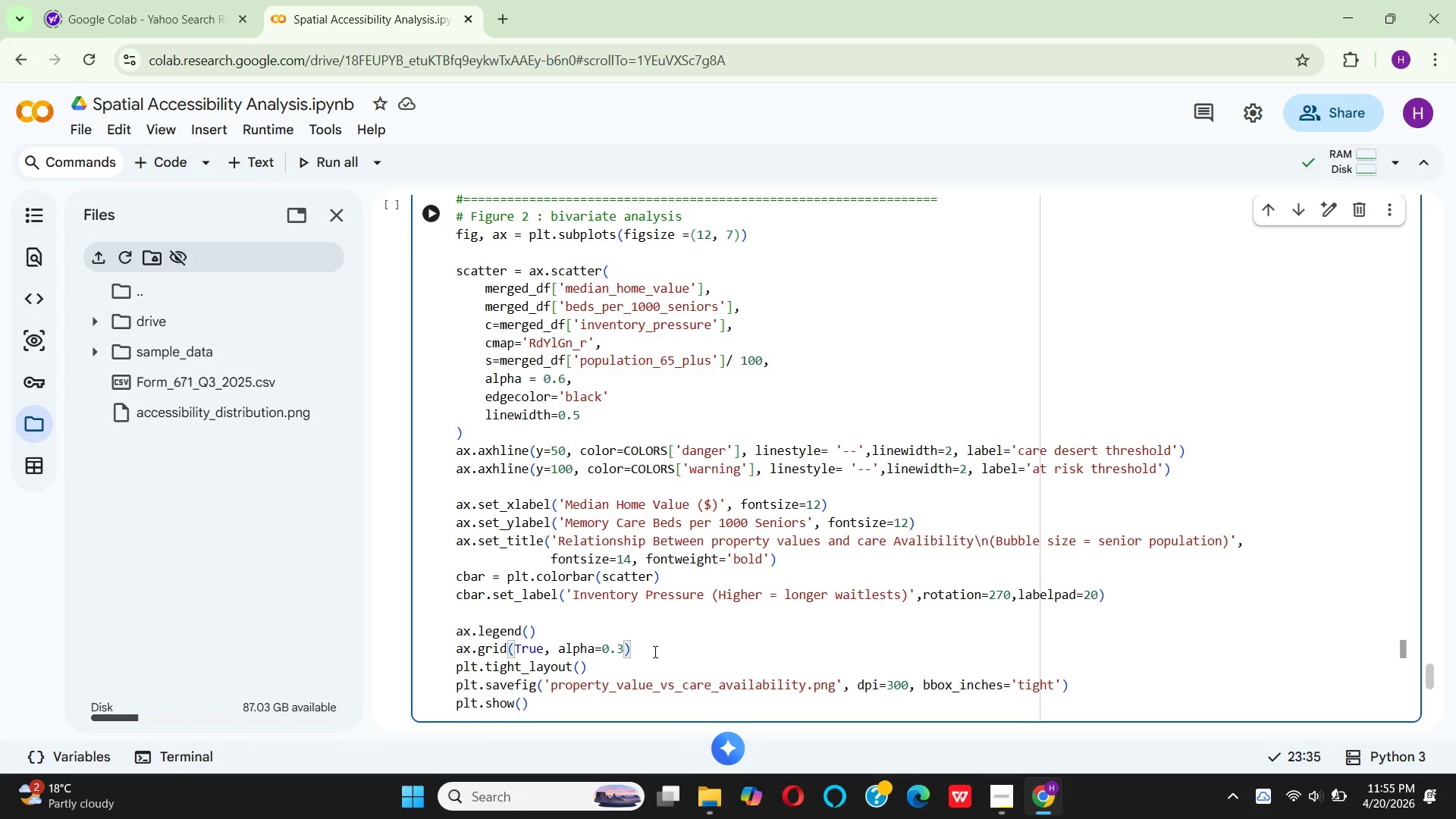 
key(Enter)
 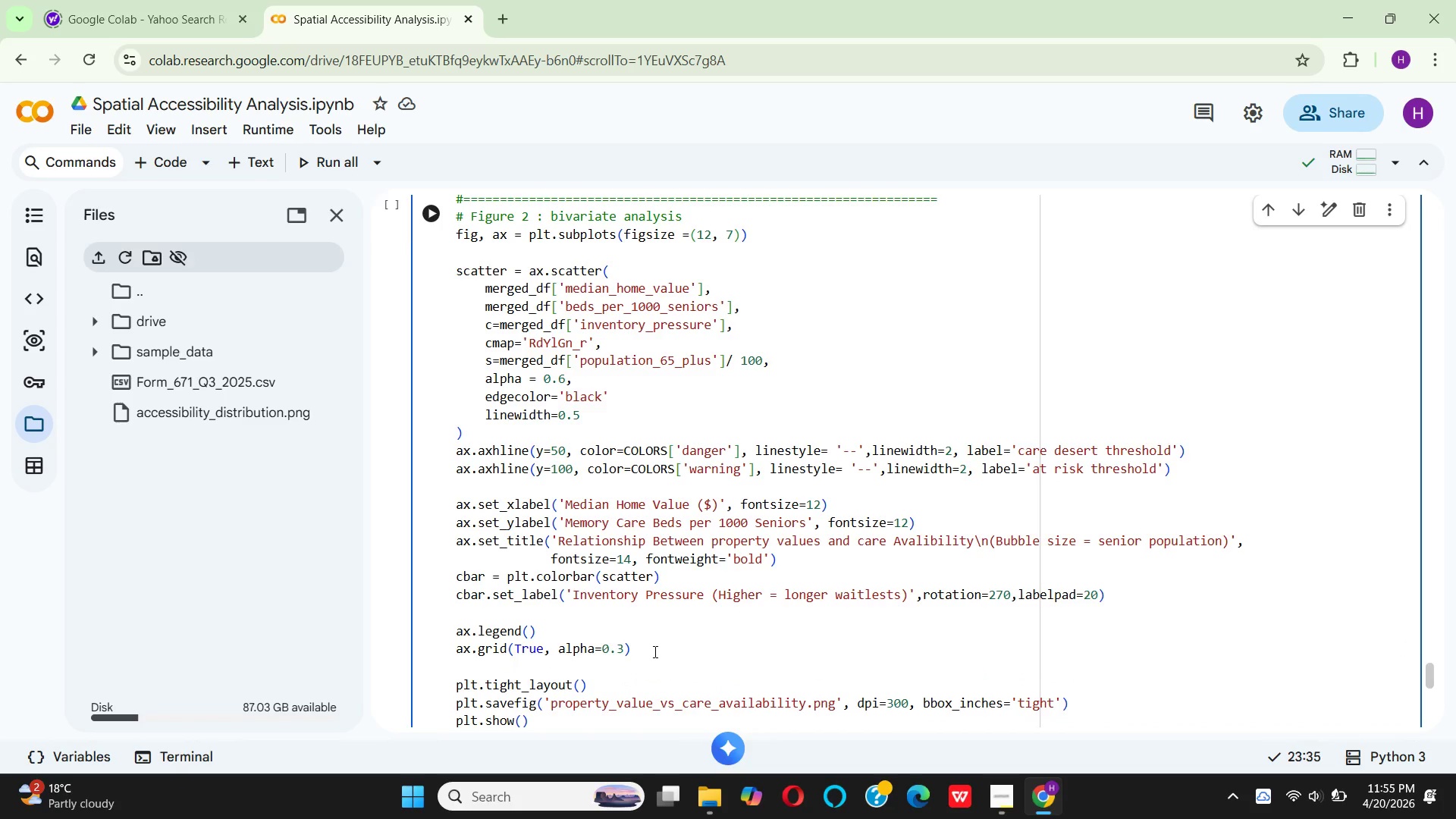 
wait(7.3)
 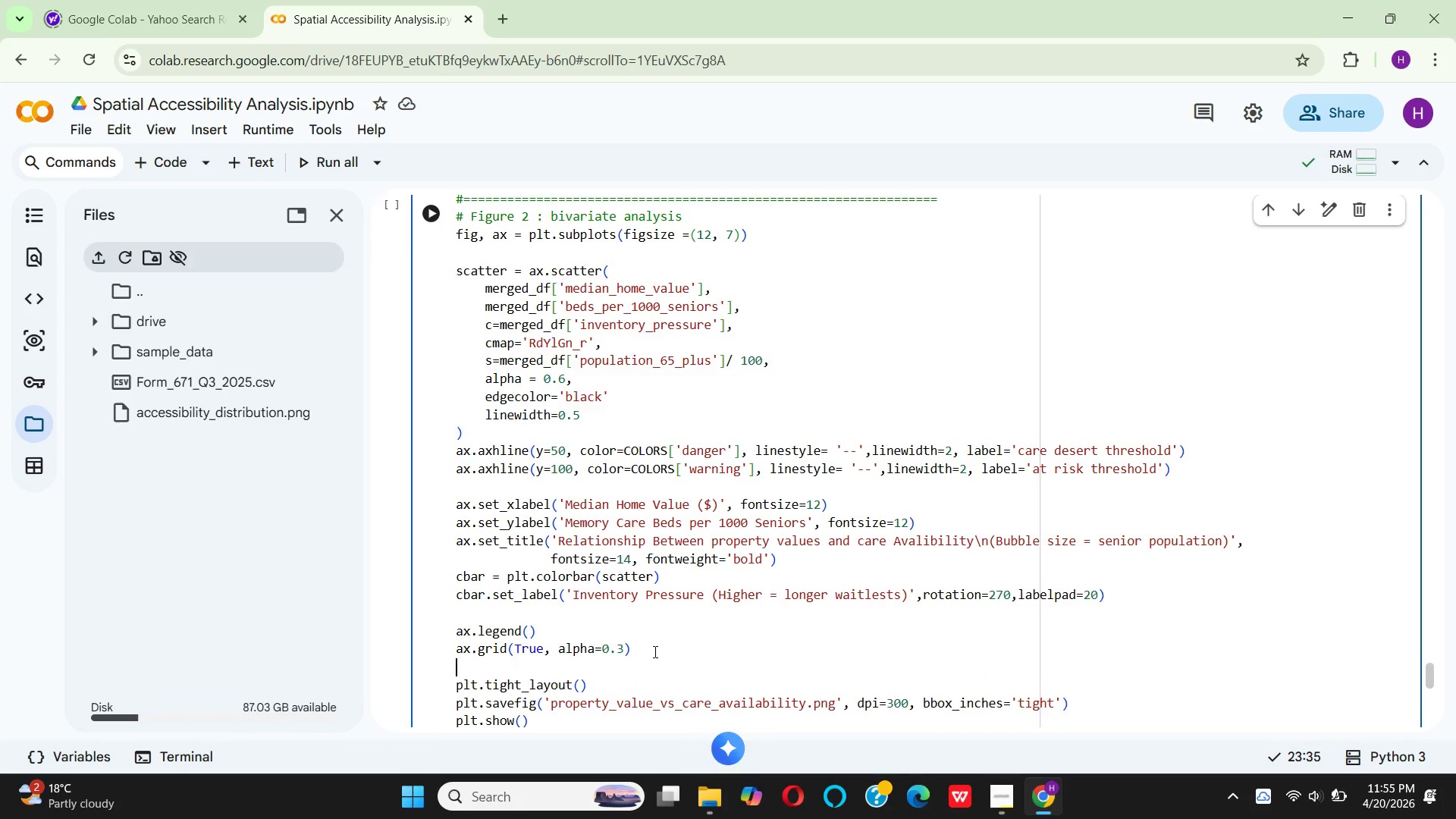 
type(ax.)
 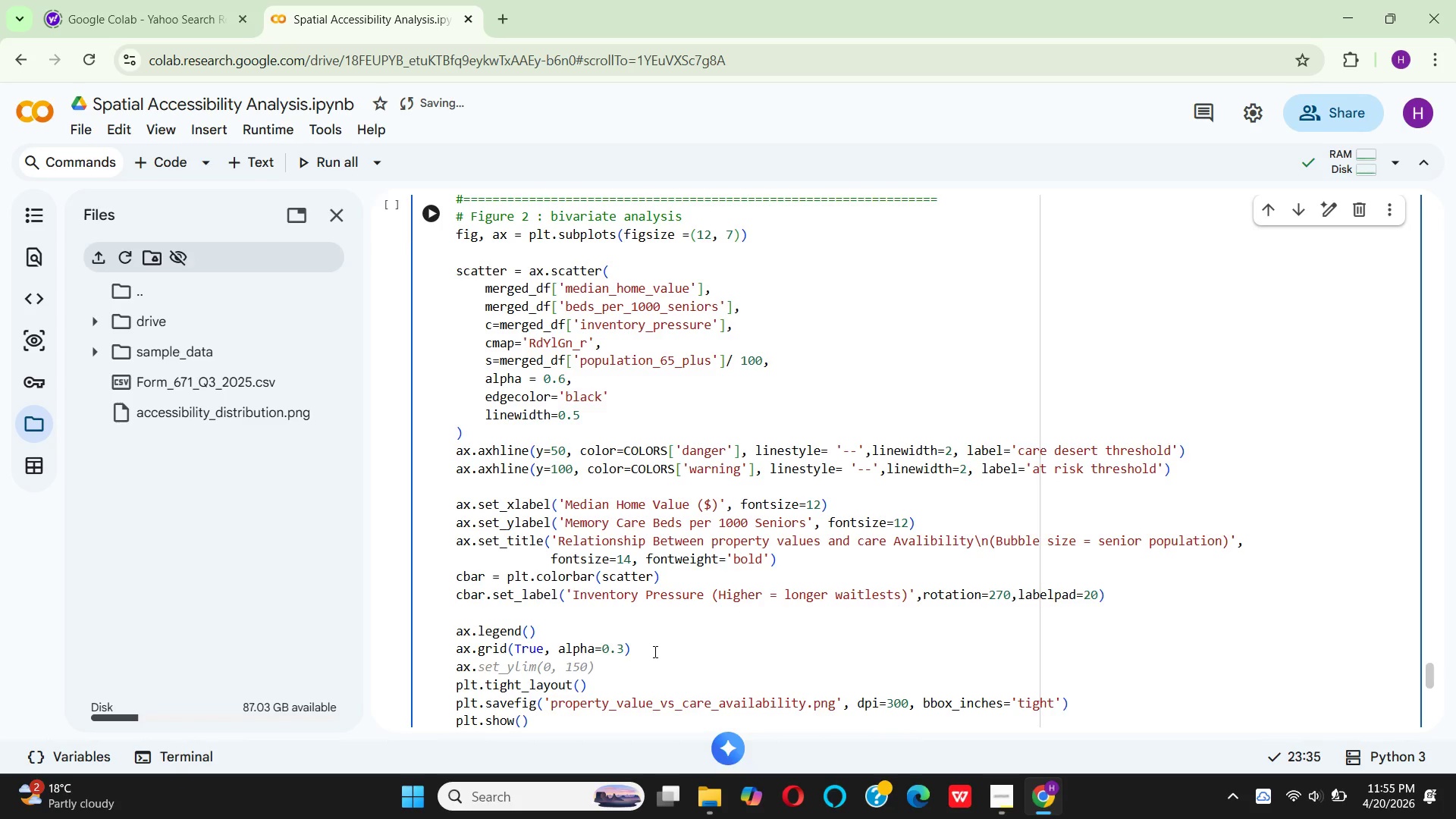 
type(xa)
 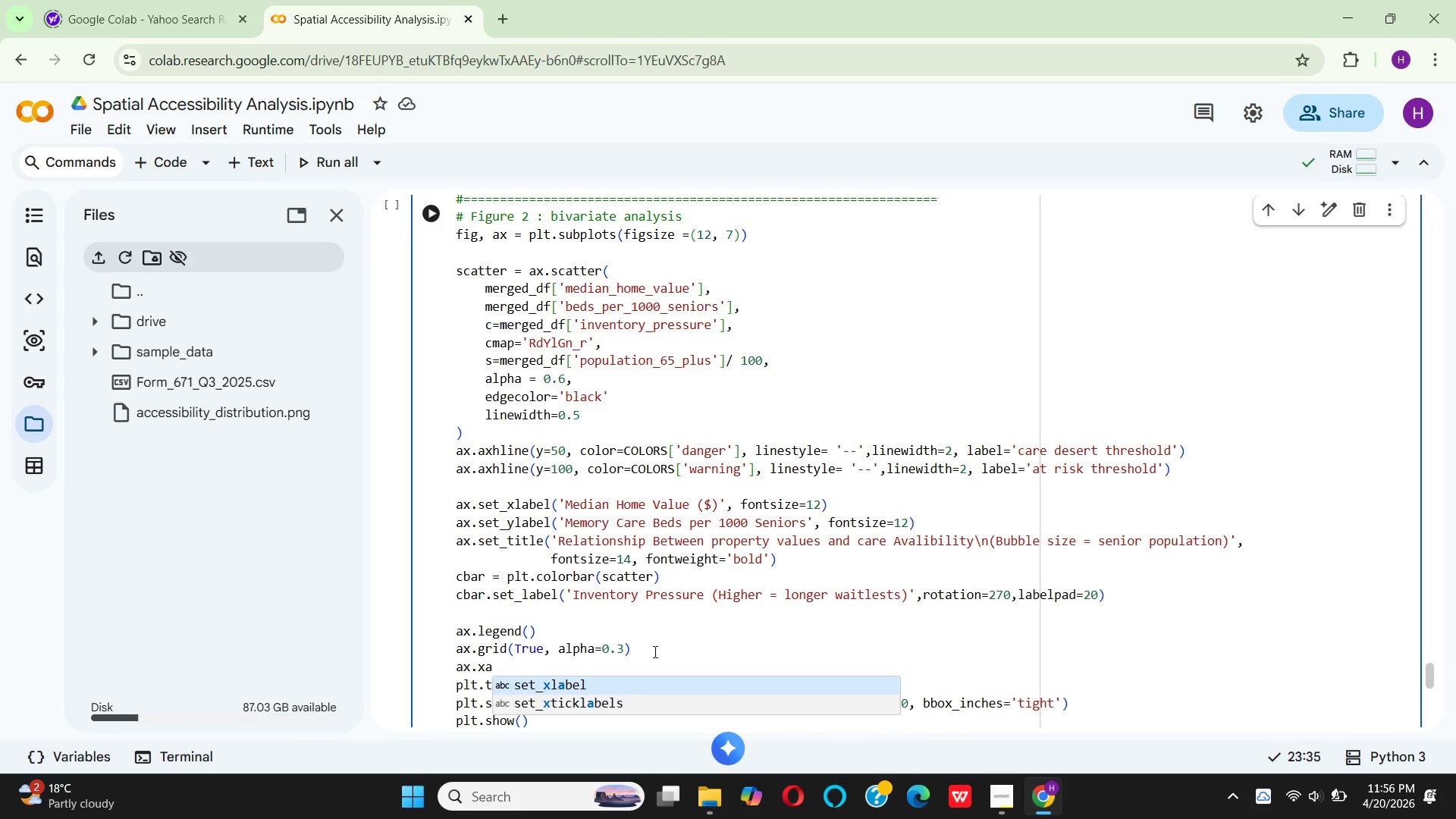 
type(xi)
 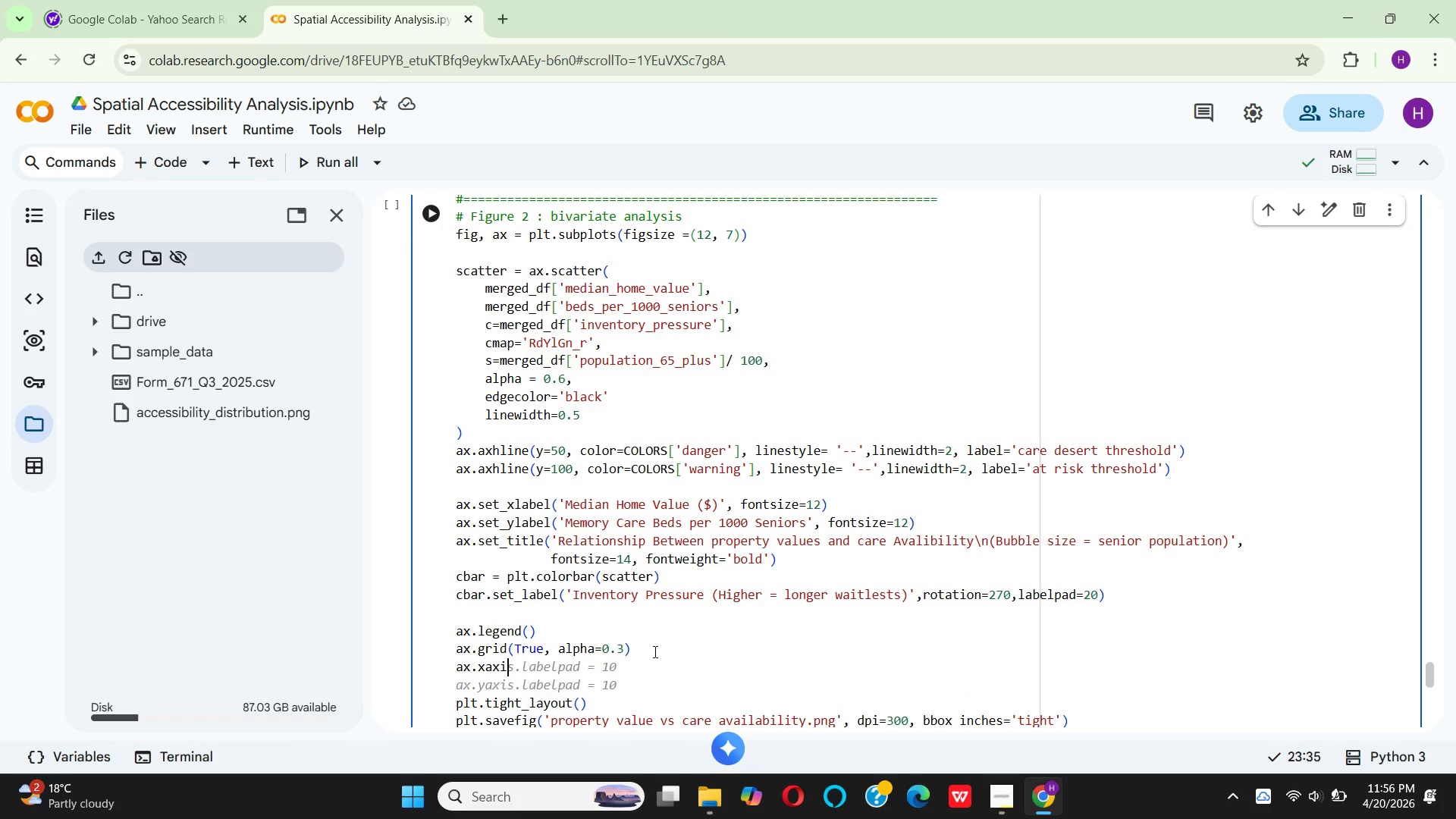 
hold_key(key=S, duration=0.38)
 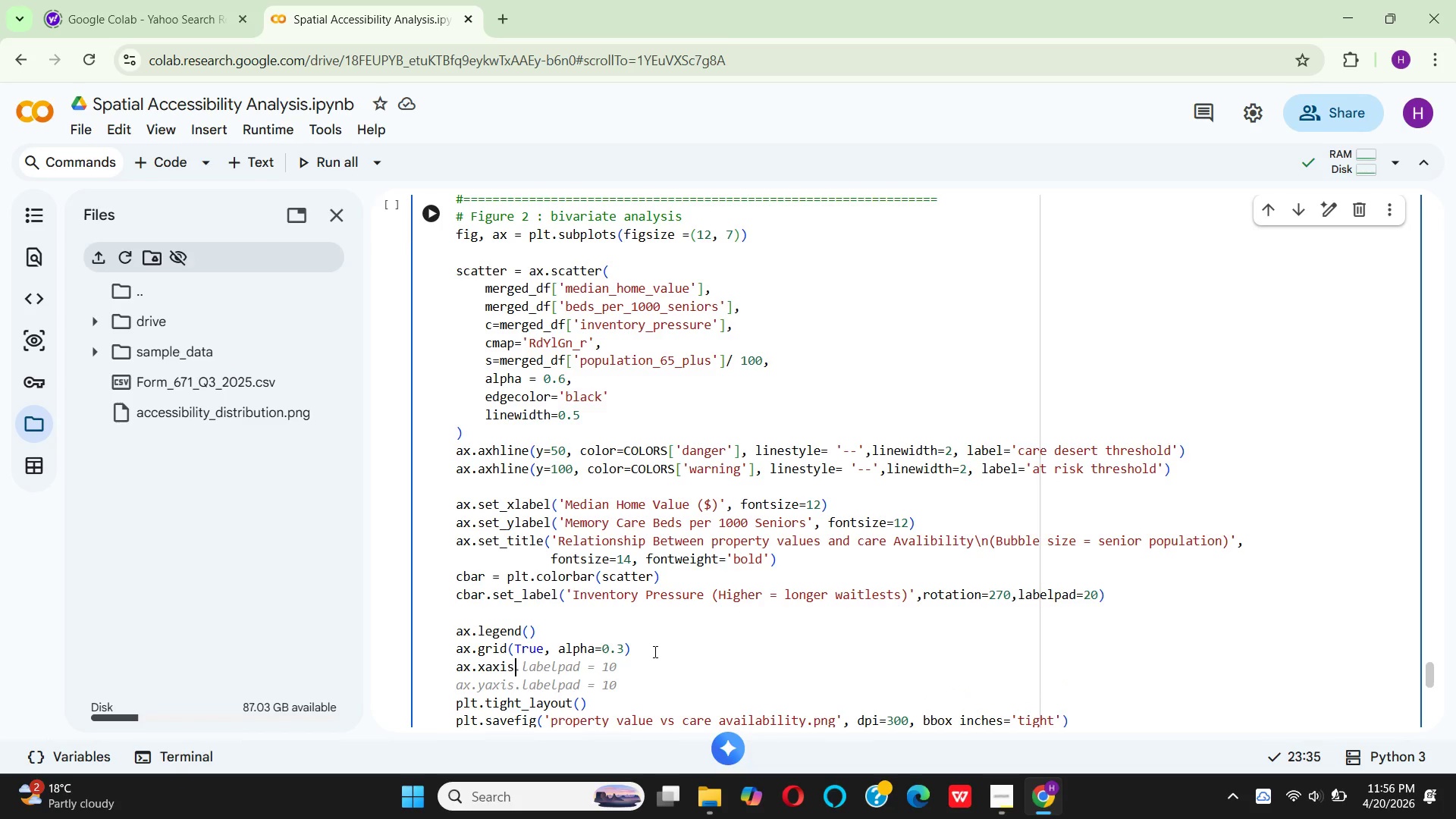 
type(.set)
 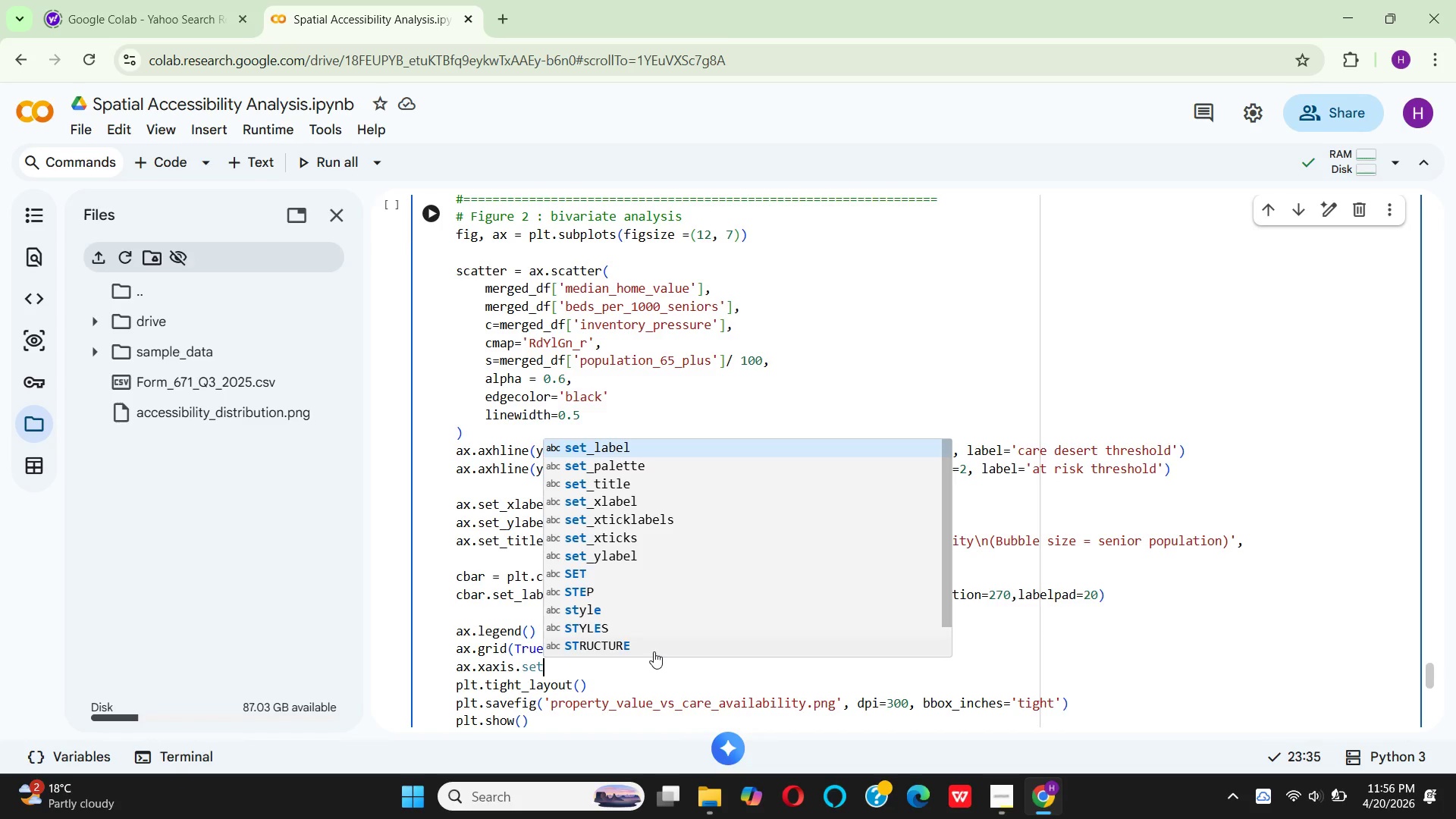 
wait(9.64)
 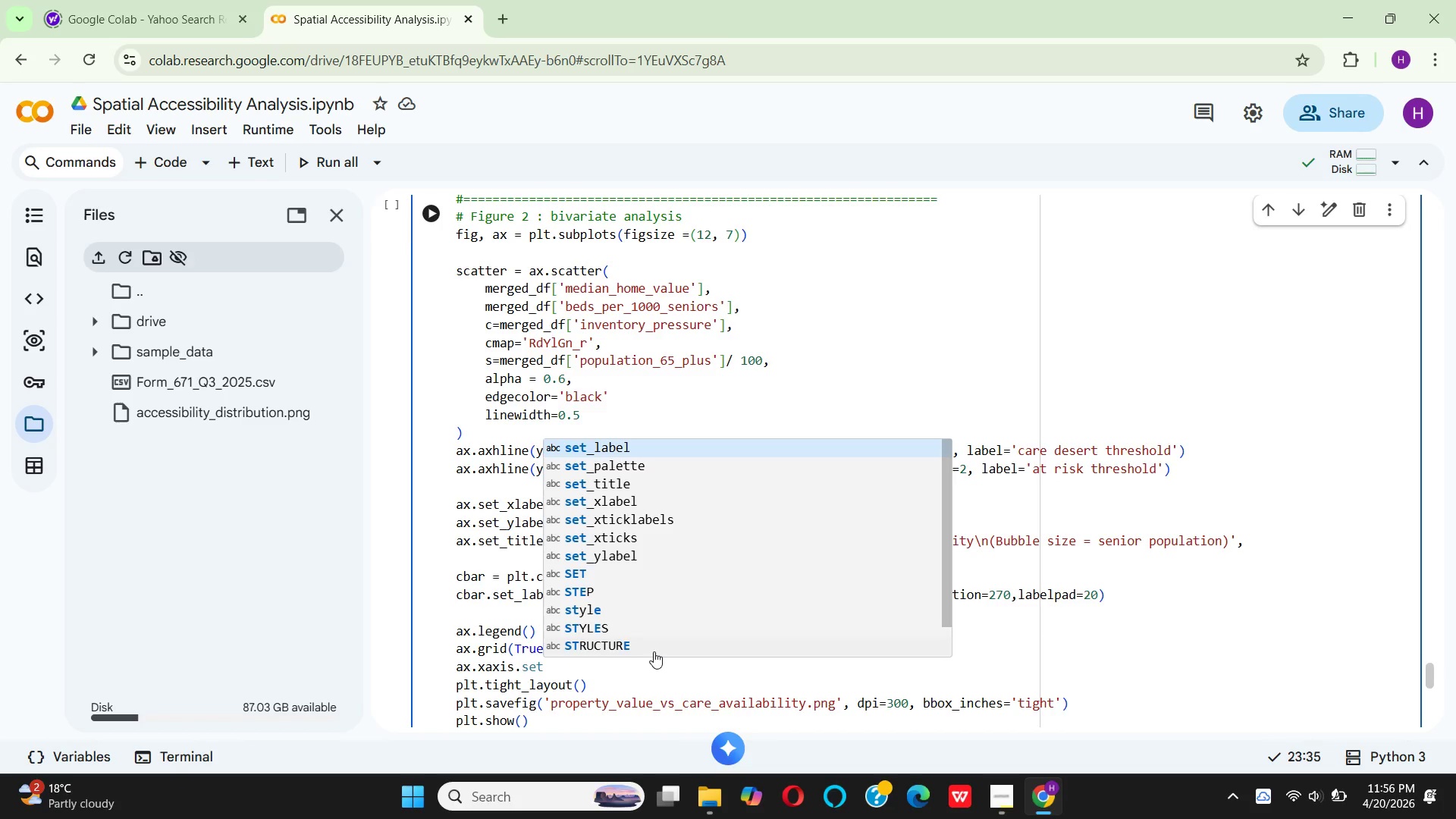 
key(Shift+Minus)
 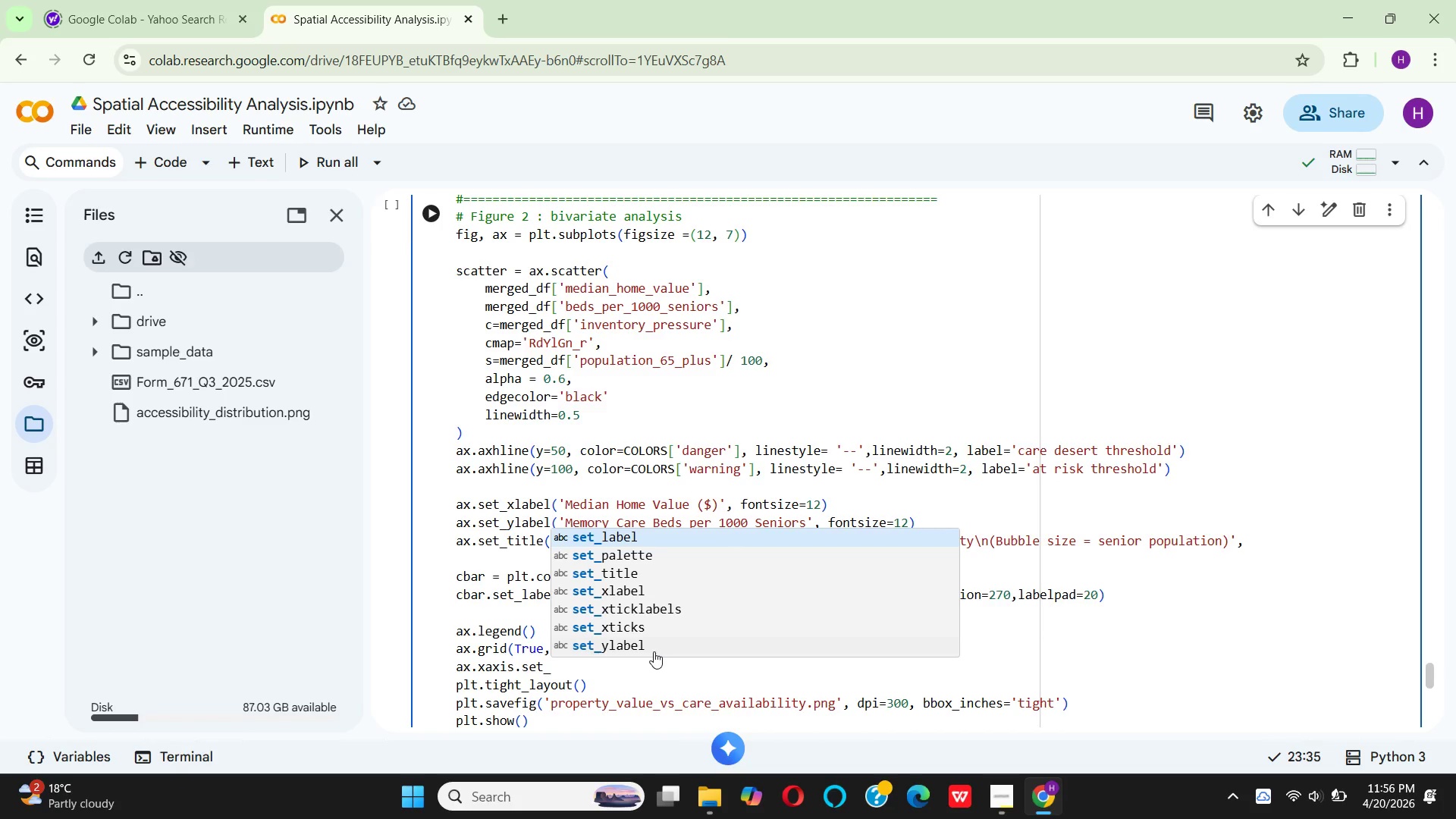 
key(M)
 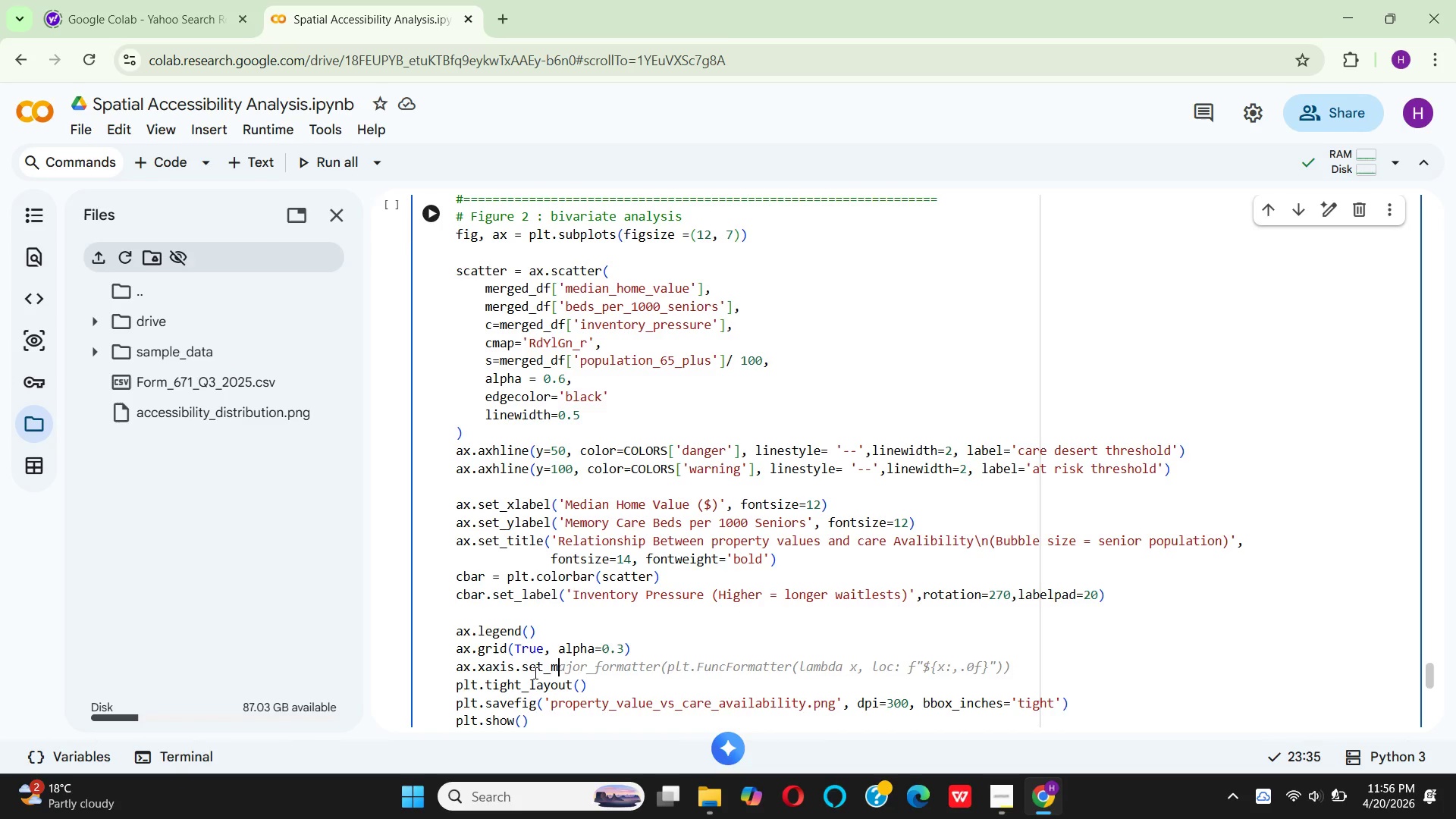 
wait(7.12)
 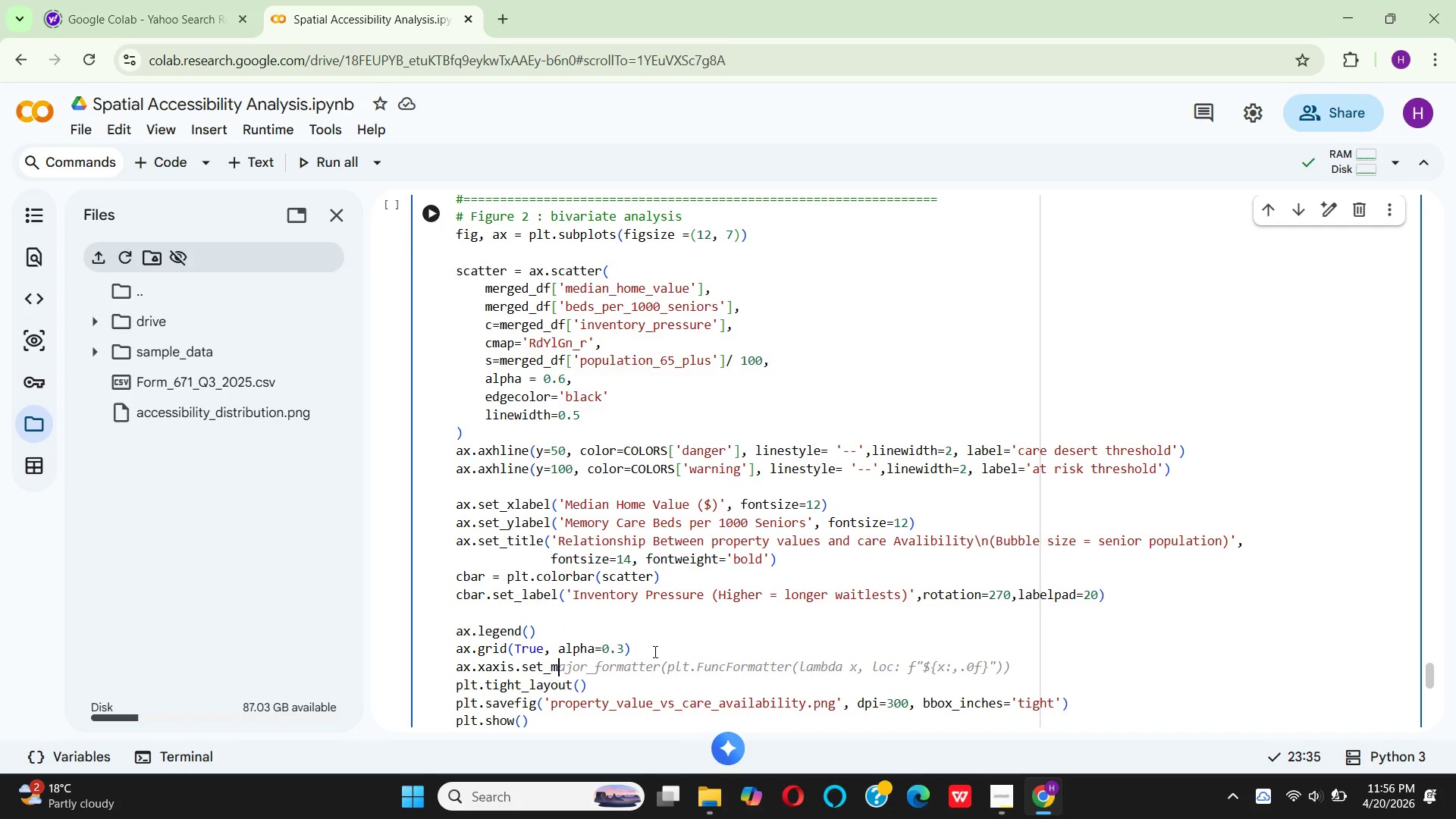 
left_click([630, 645])
 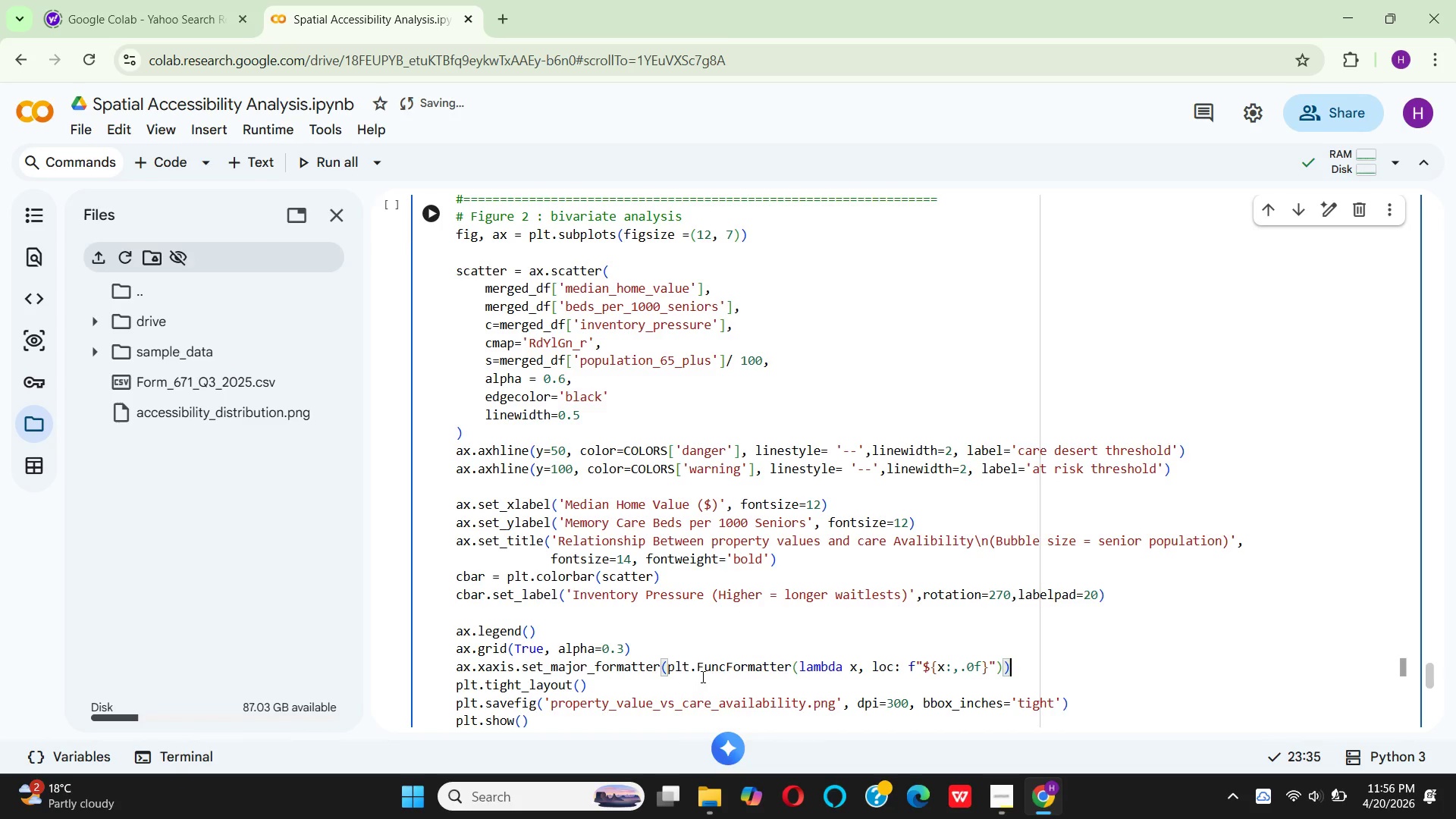 
mouse_move([749, 672])
 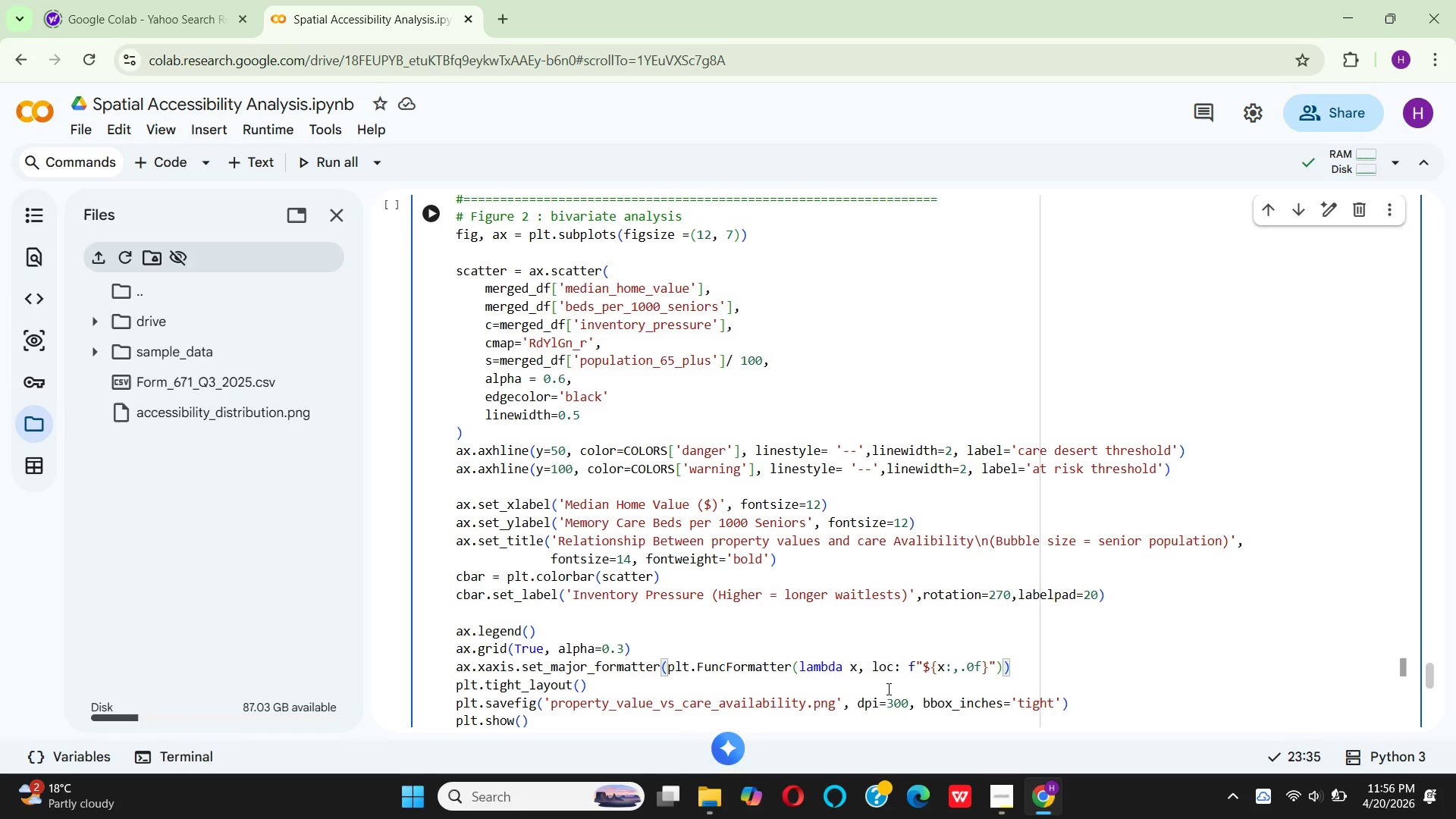 
wait(8.29)
 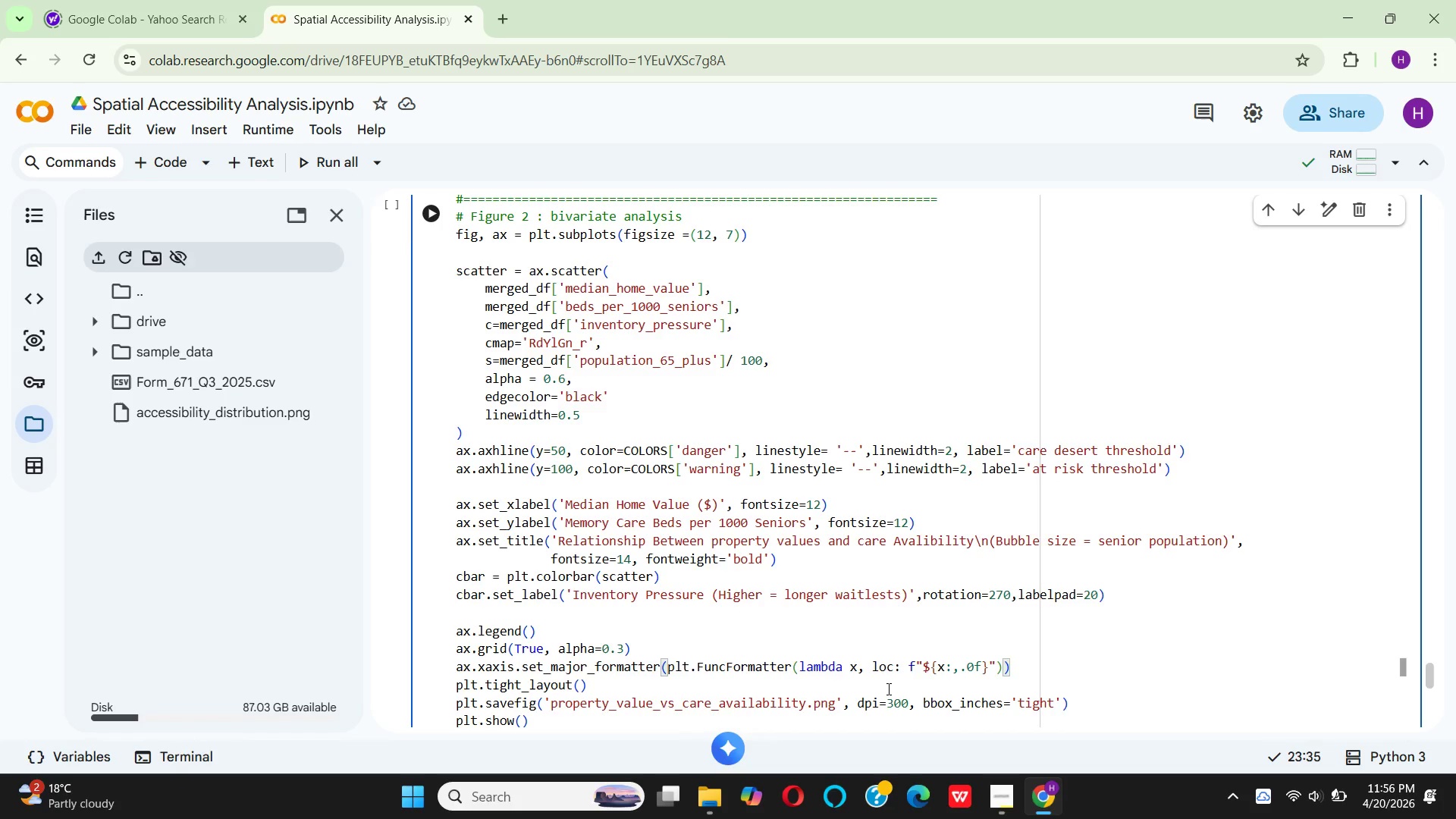 
left_click([891, 673])
 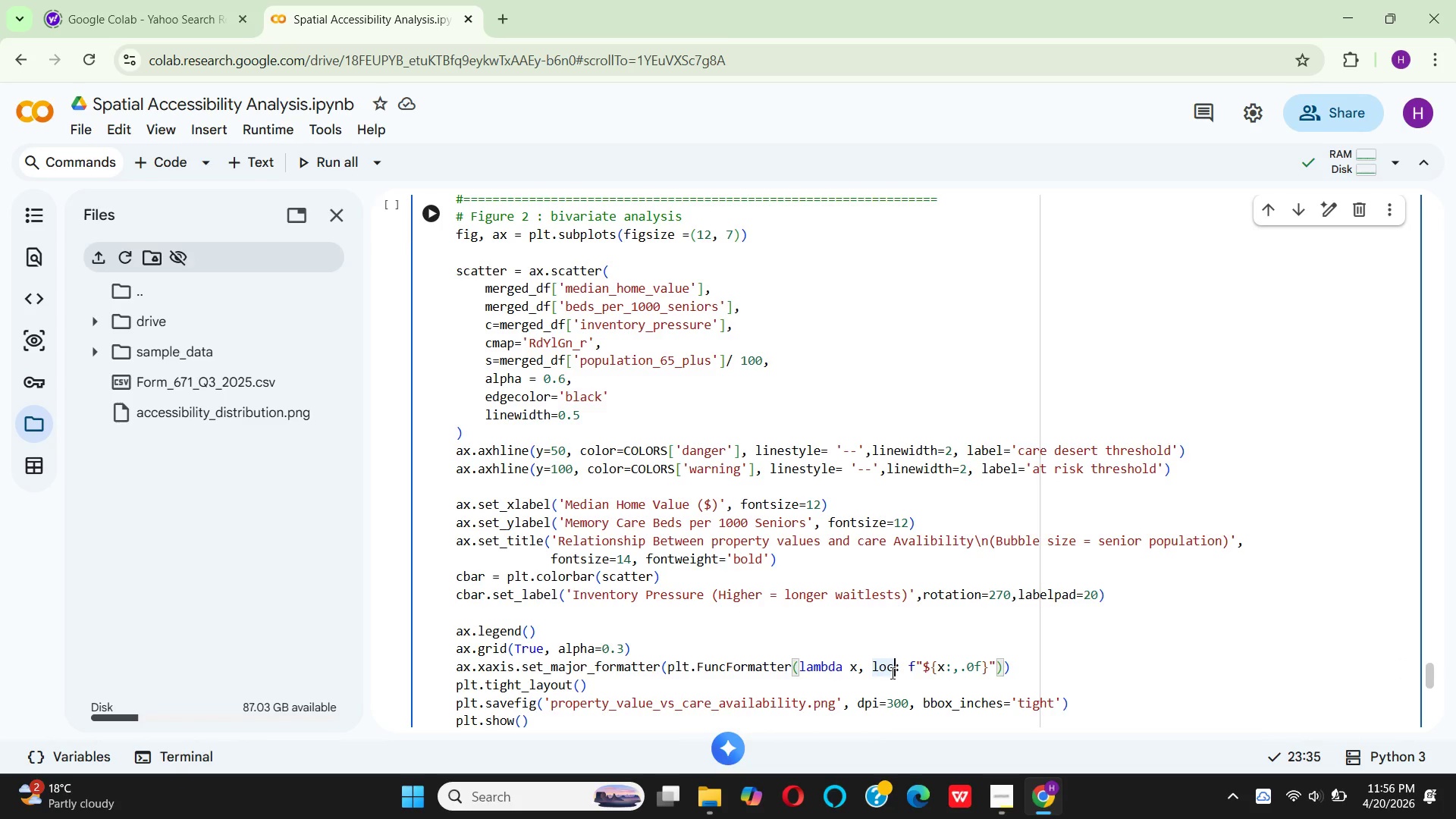 
key(Backspace)
 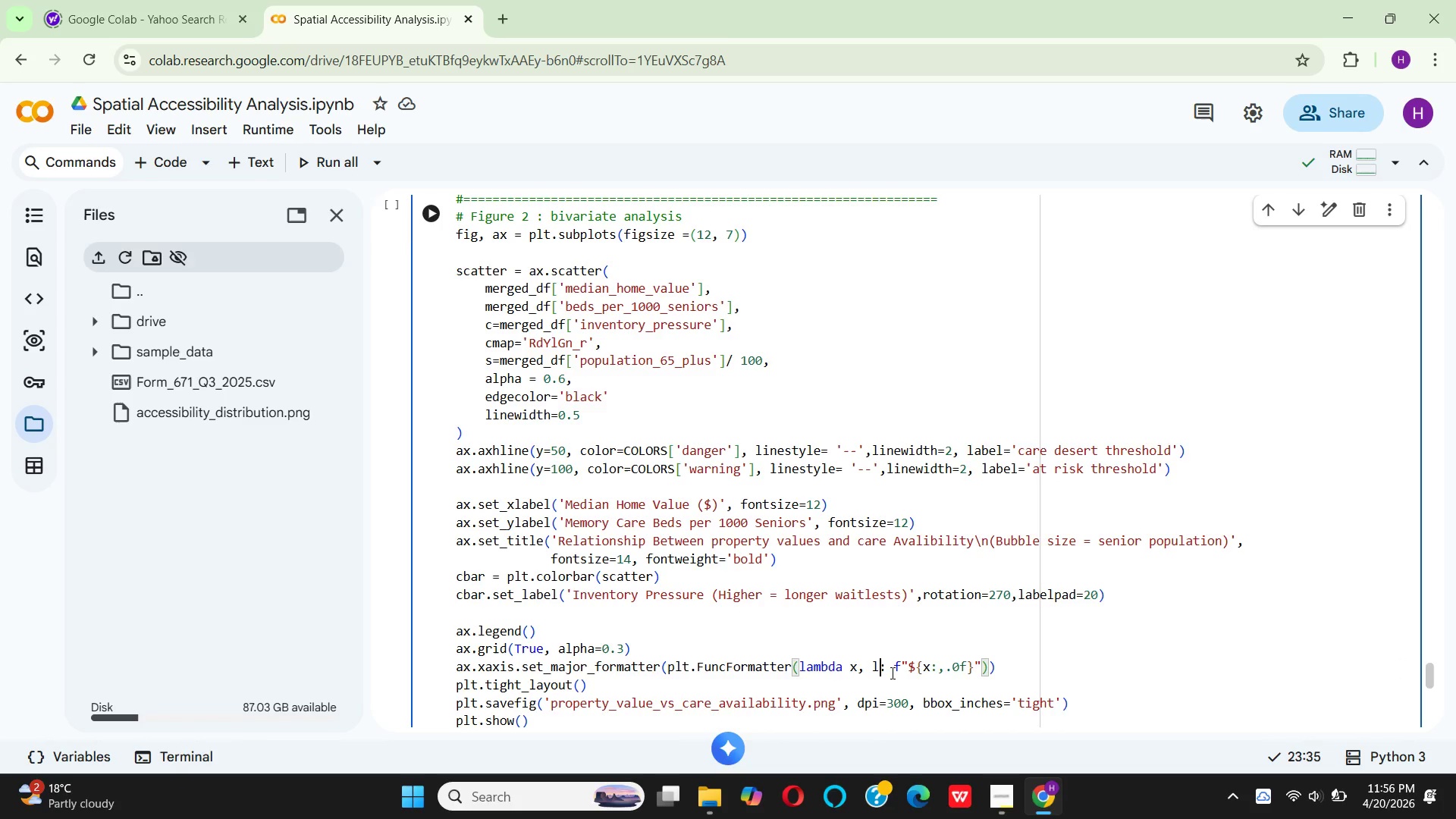 
key(Backspace)
 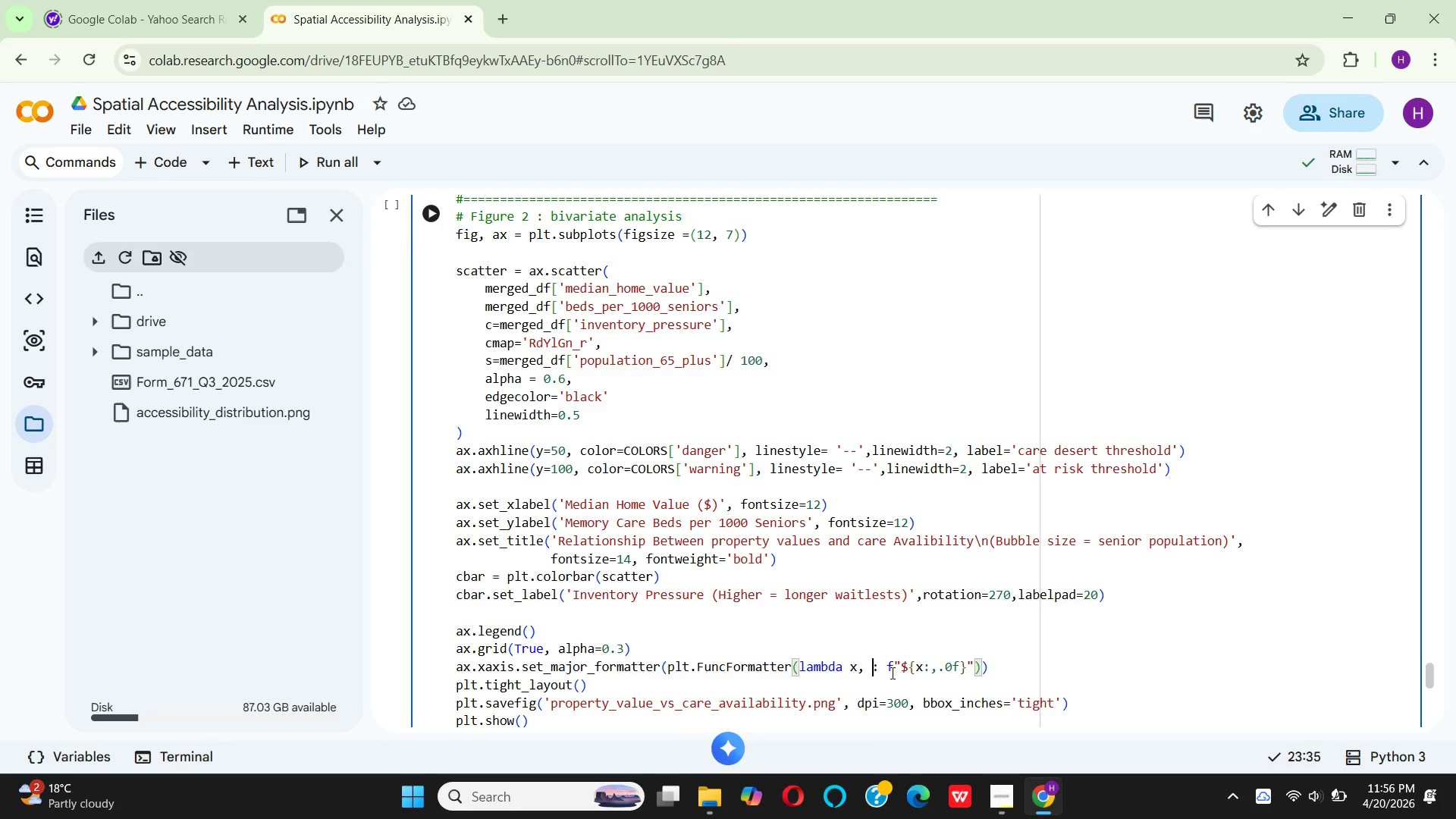 
key(Backspace)
 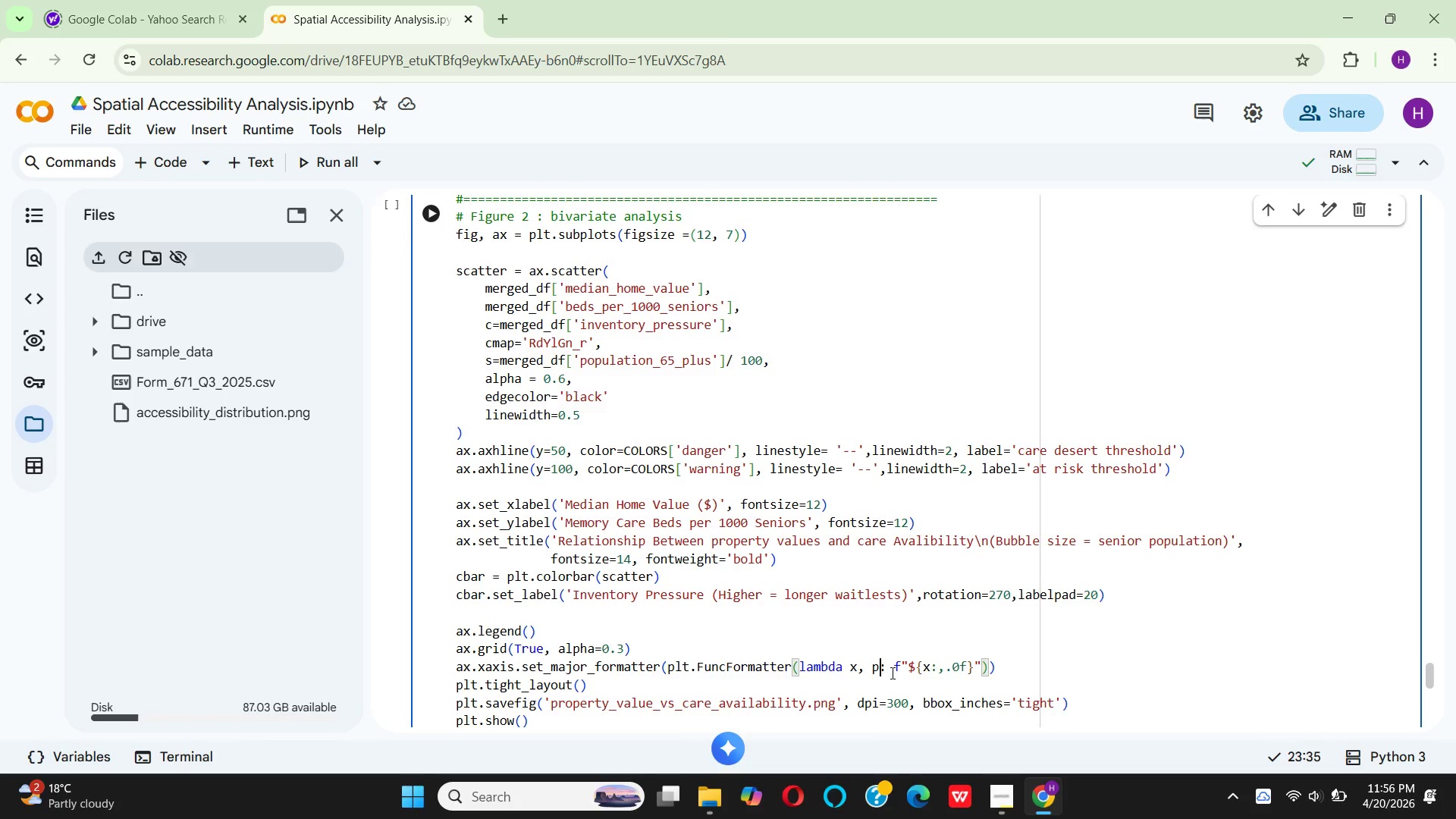 
key(P)
 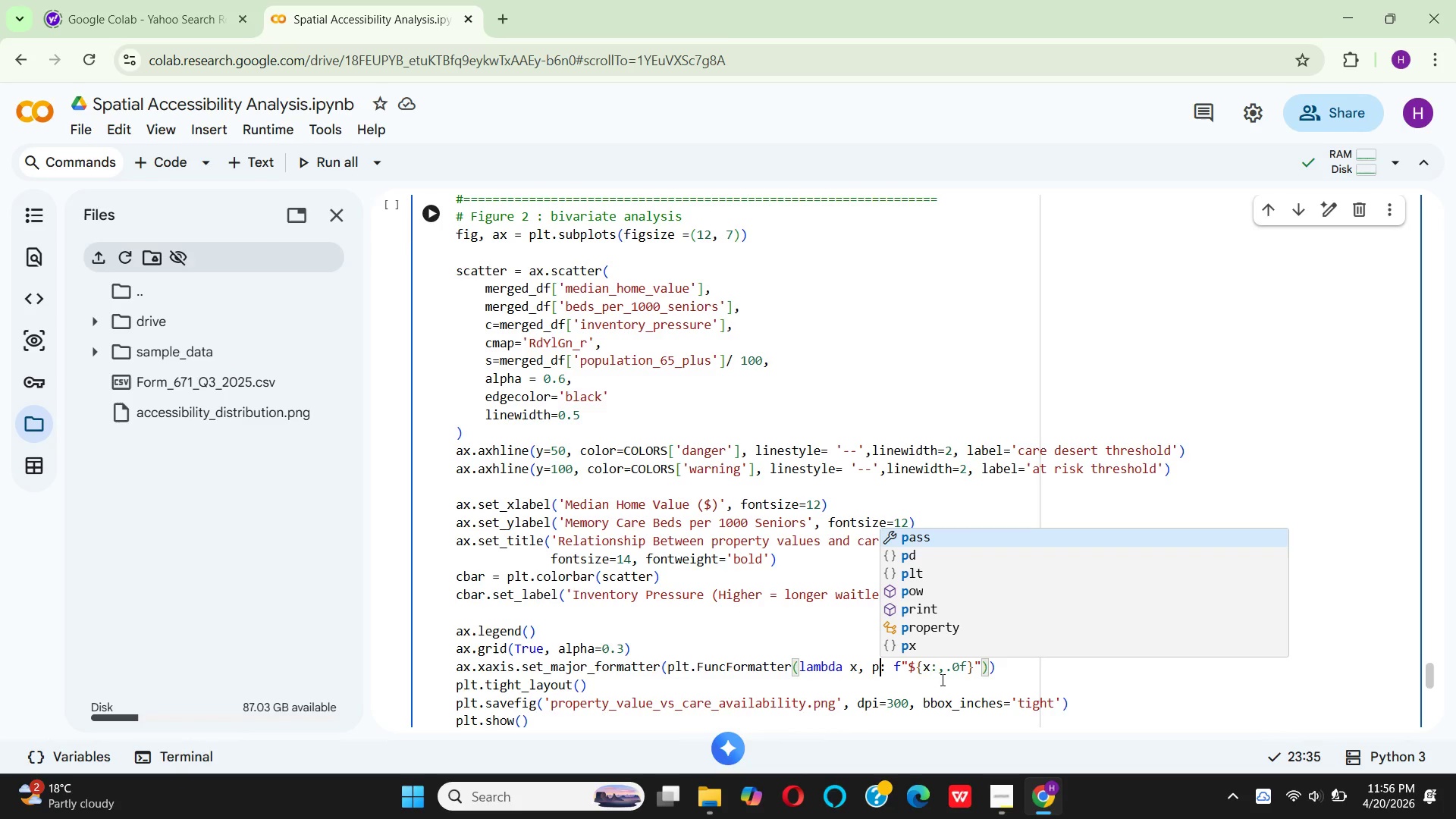 
wait(9.89)
 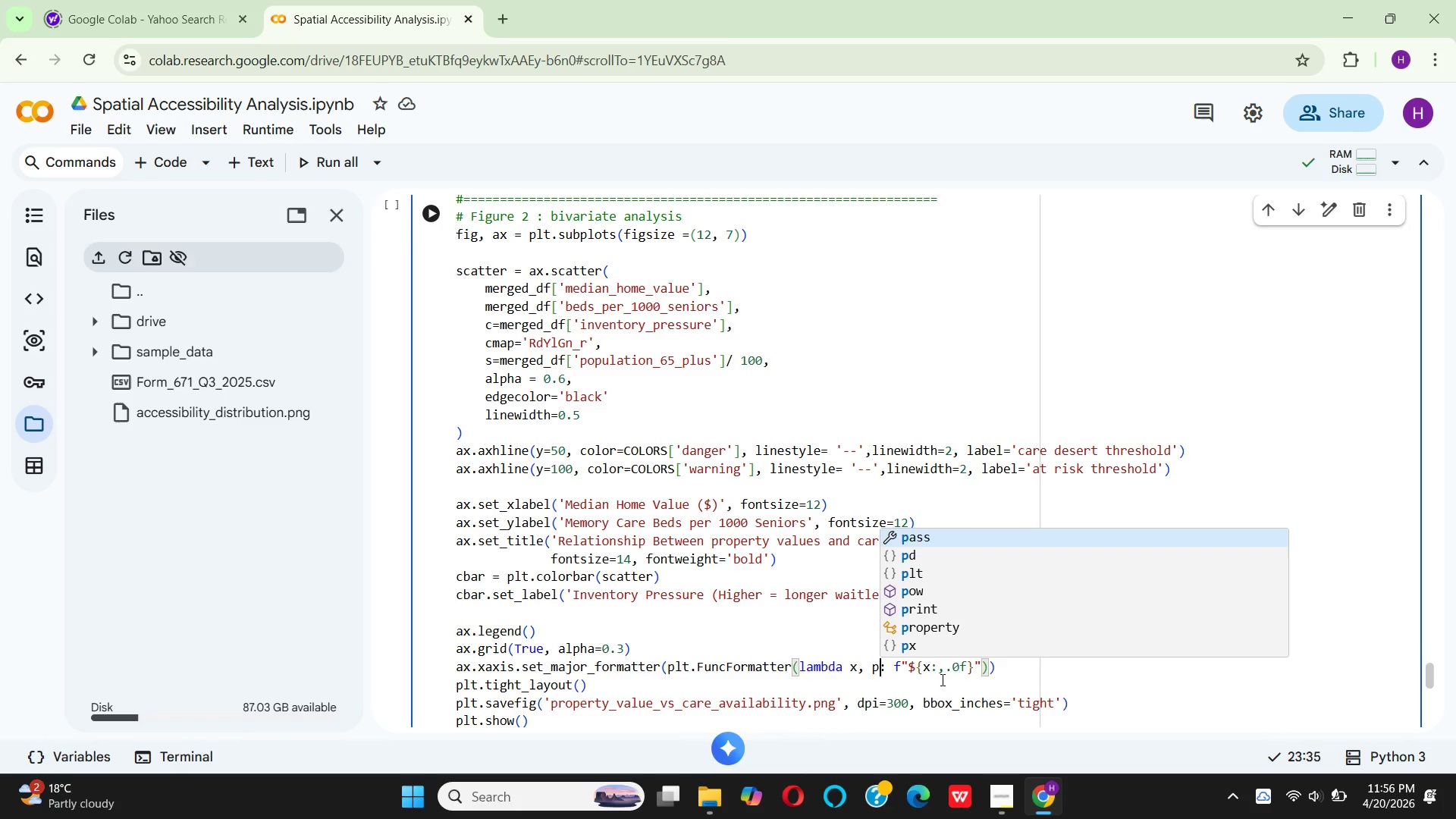 
left_click([940, 674])
 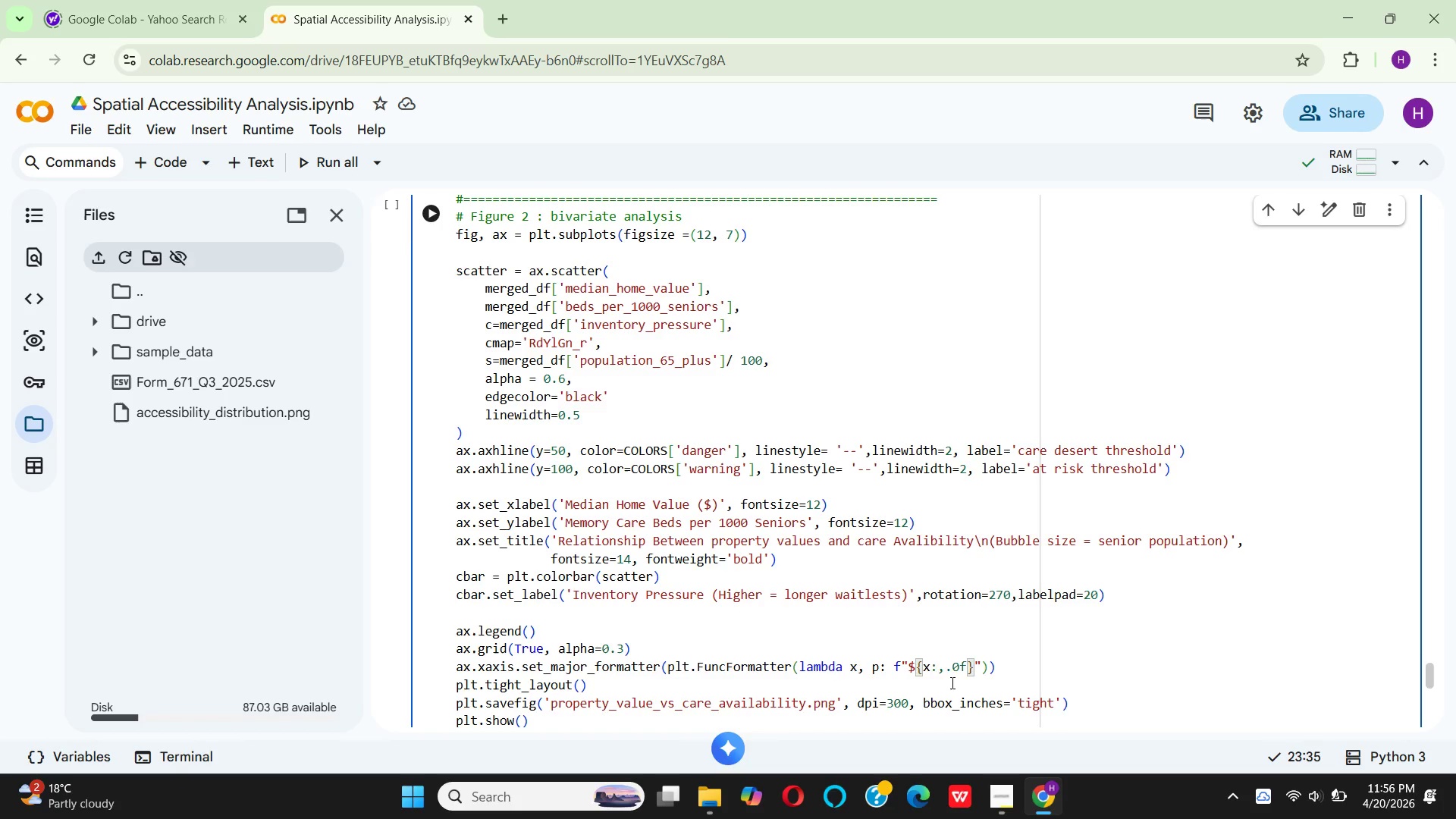 
left_click([934, 670])
 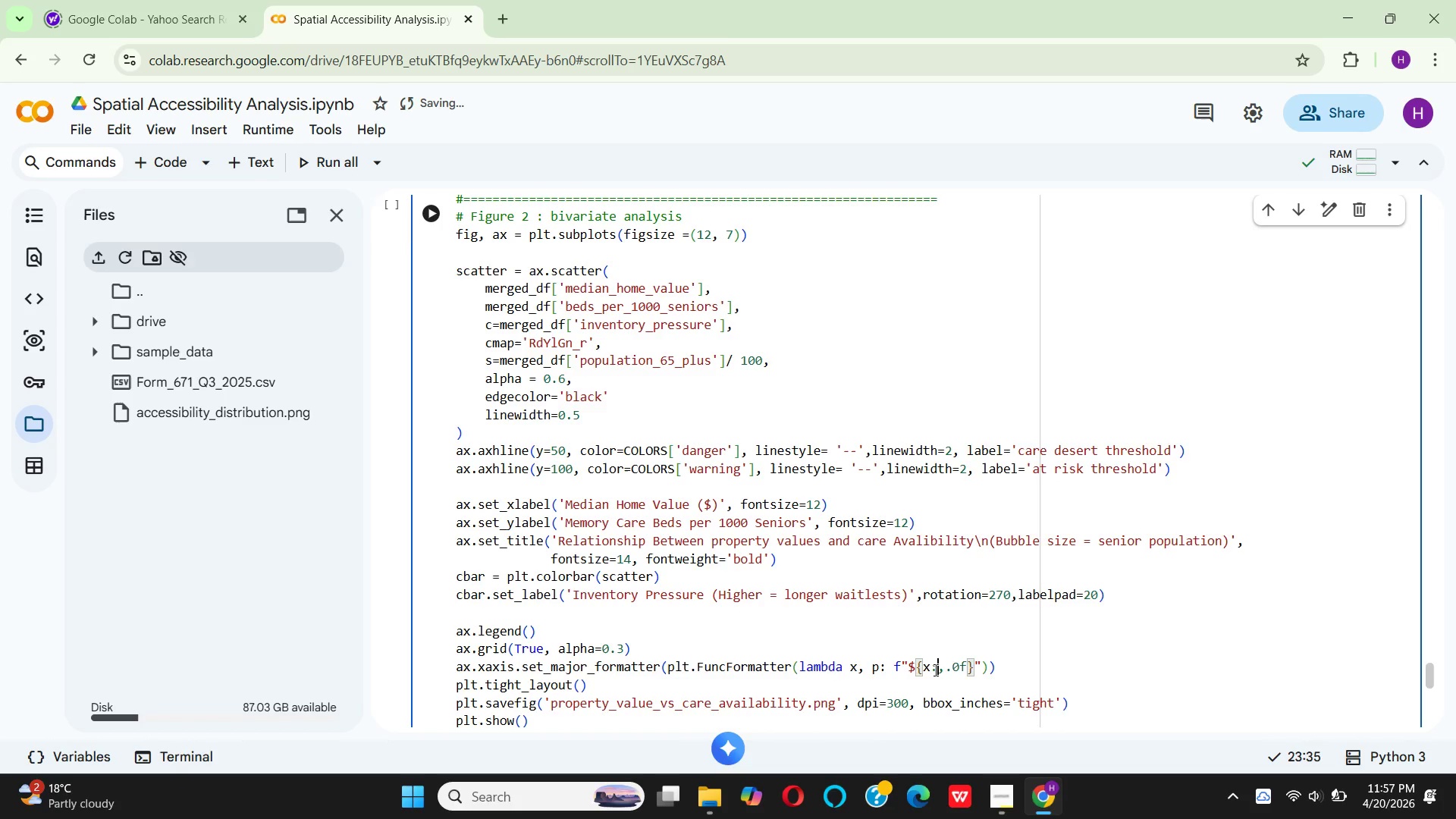 
left_click([933, 669])
 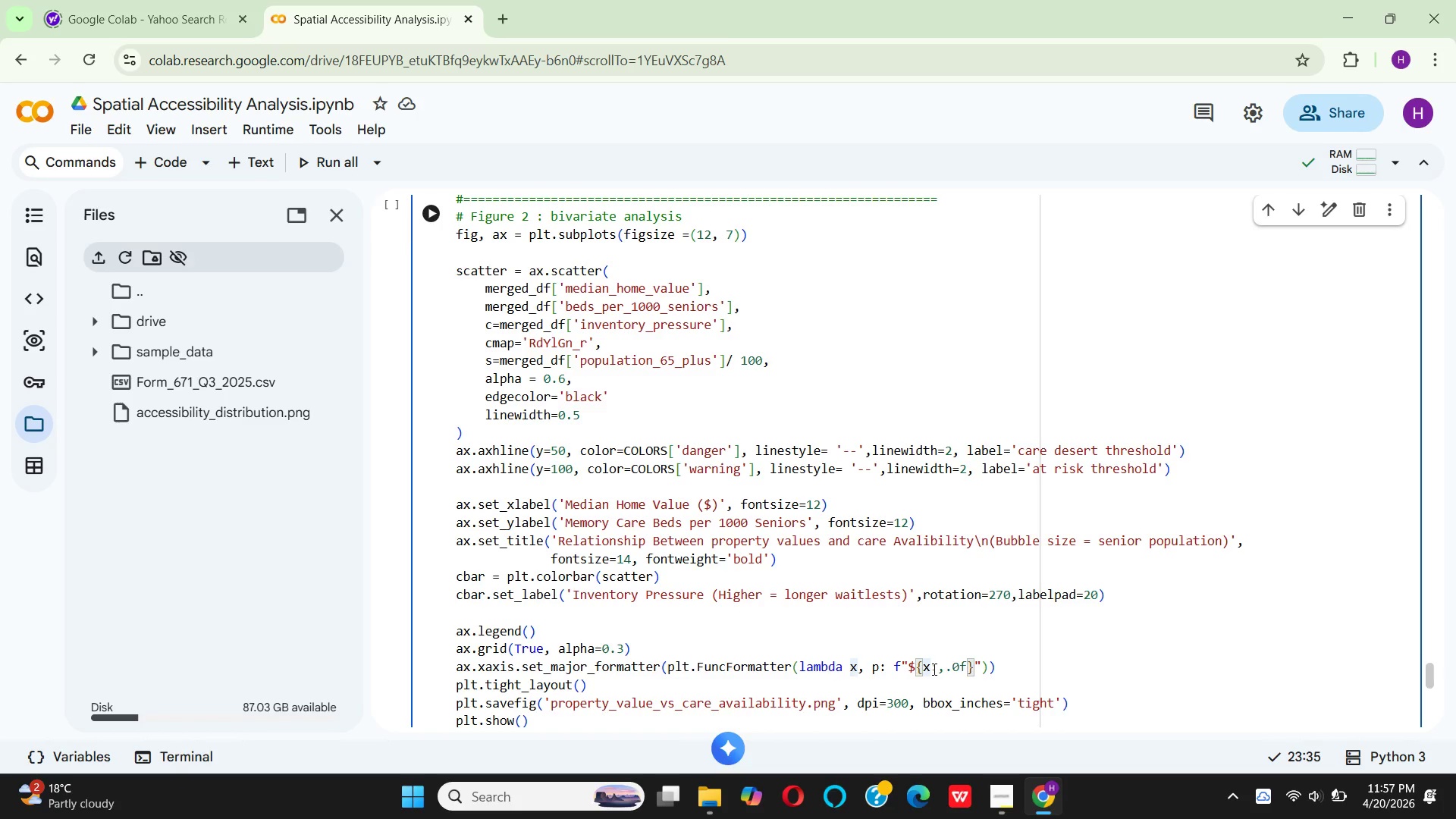 
type(/1000)
 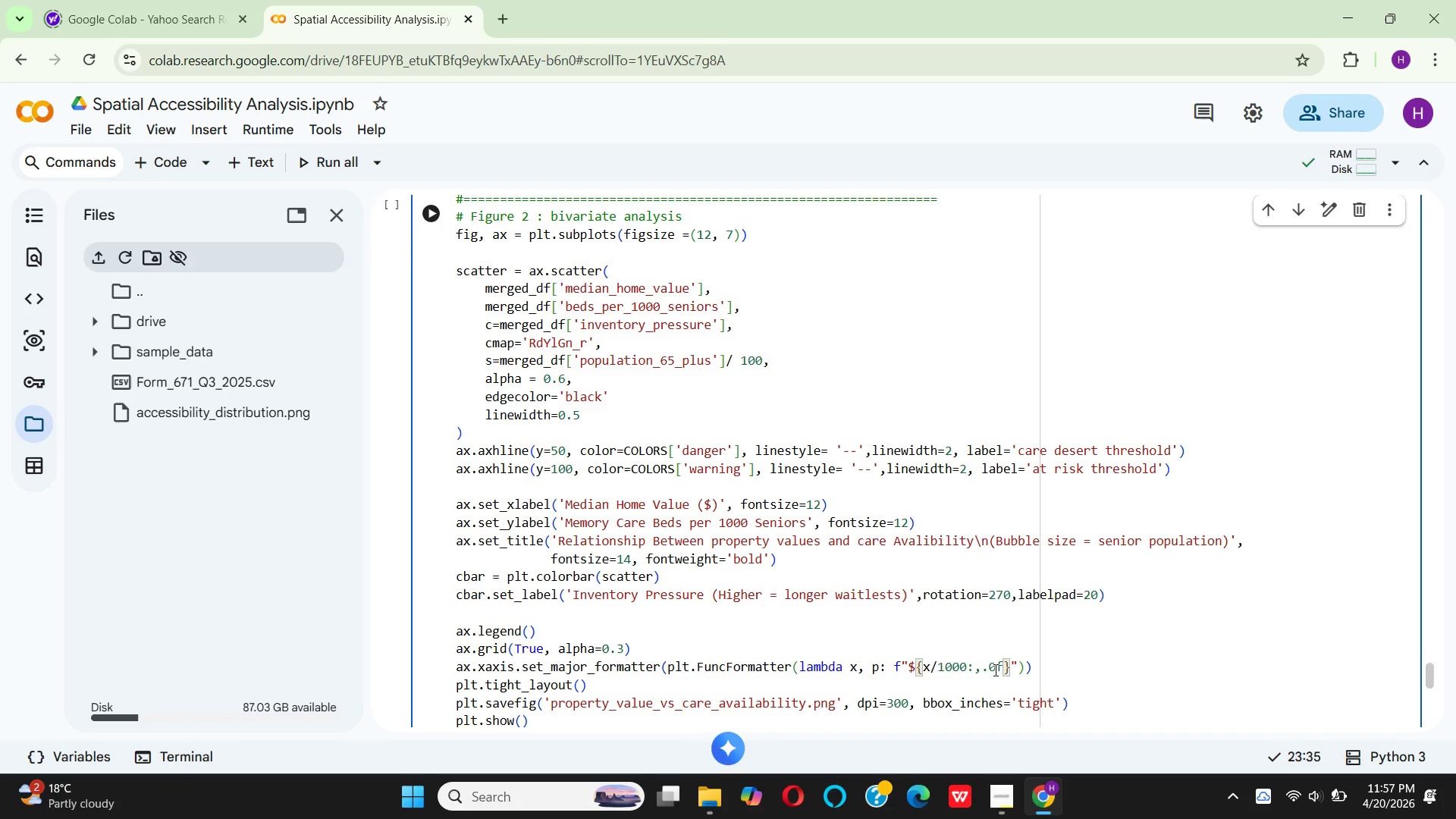 
left_click([985, 668])
 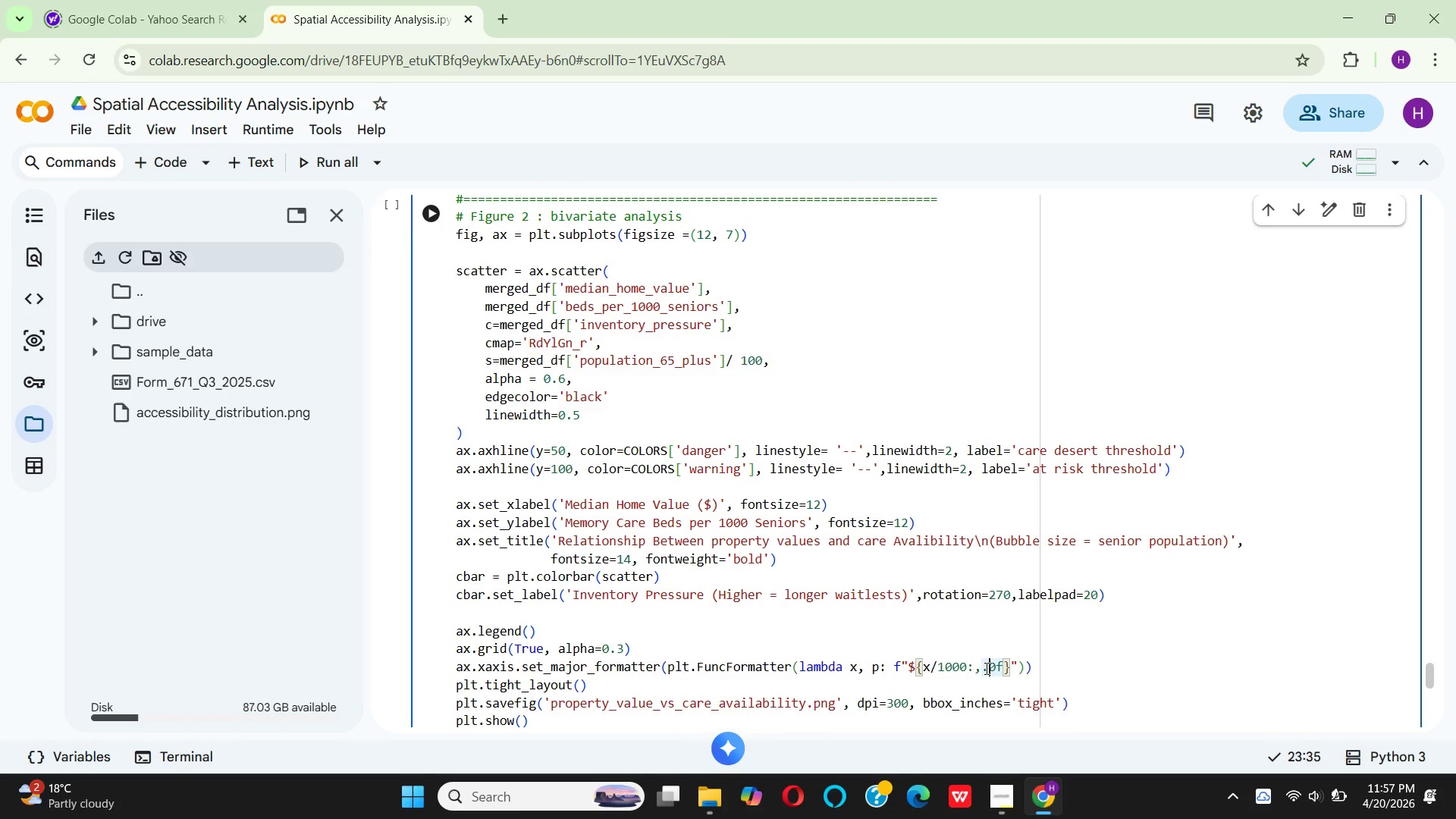 
key(ArrowLeft)
 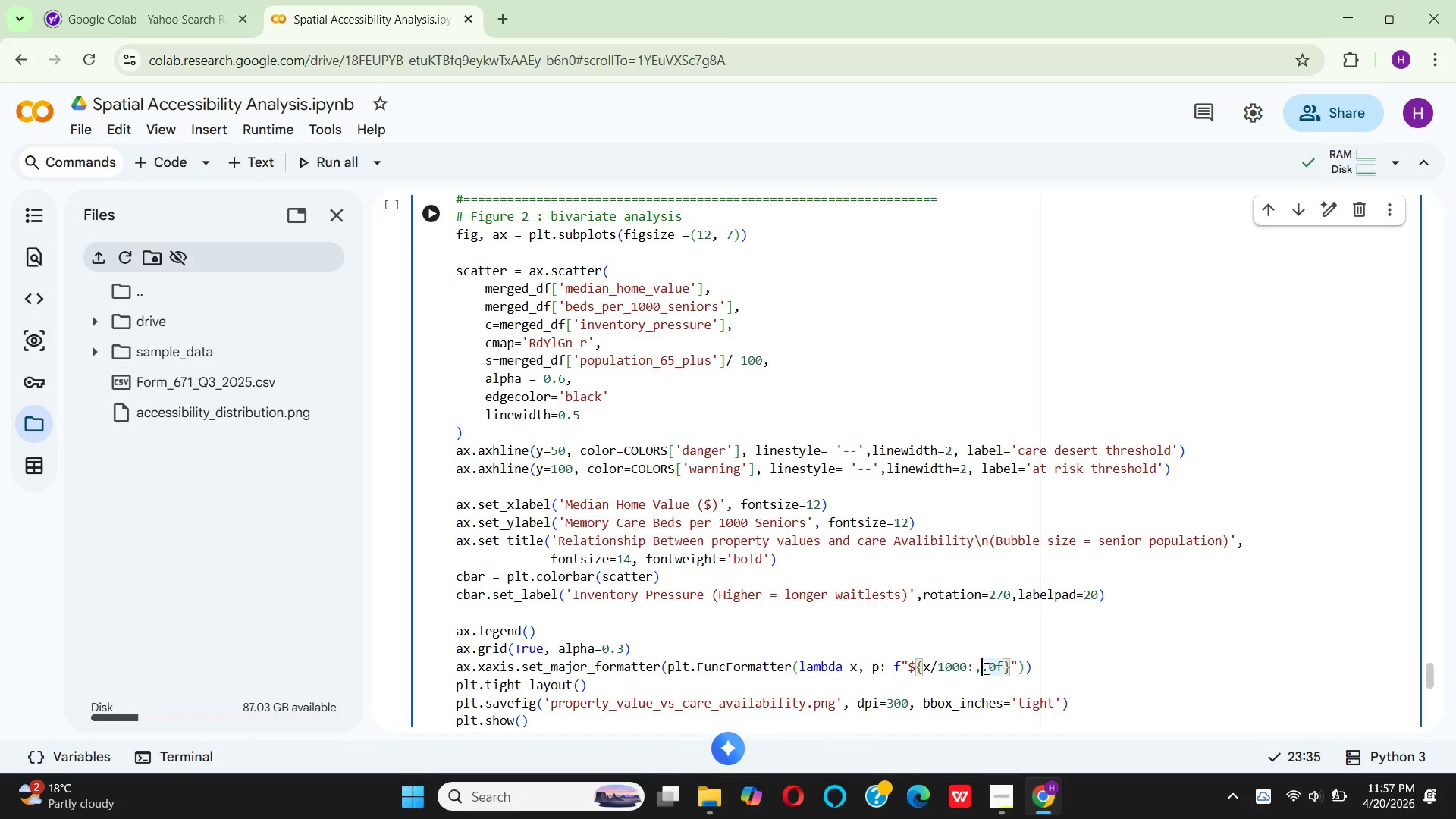 
key(Backspace)
 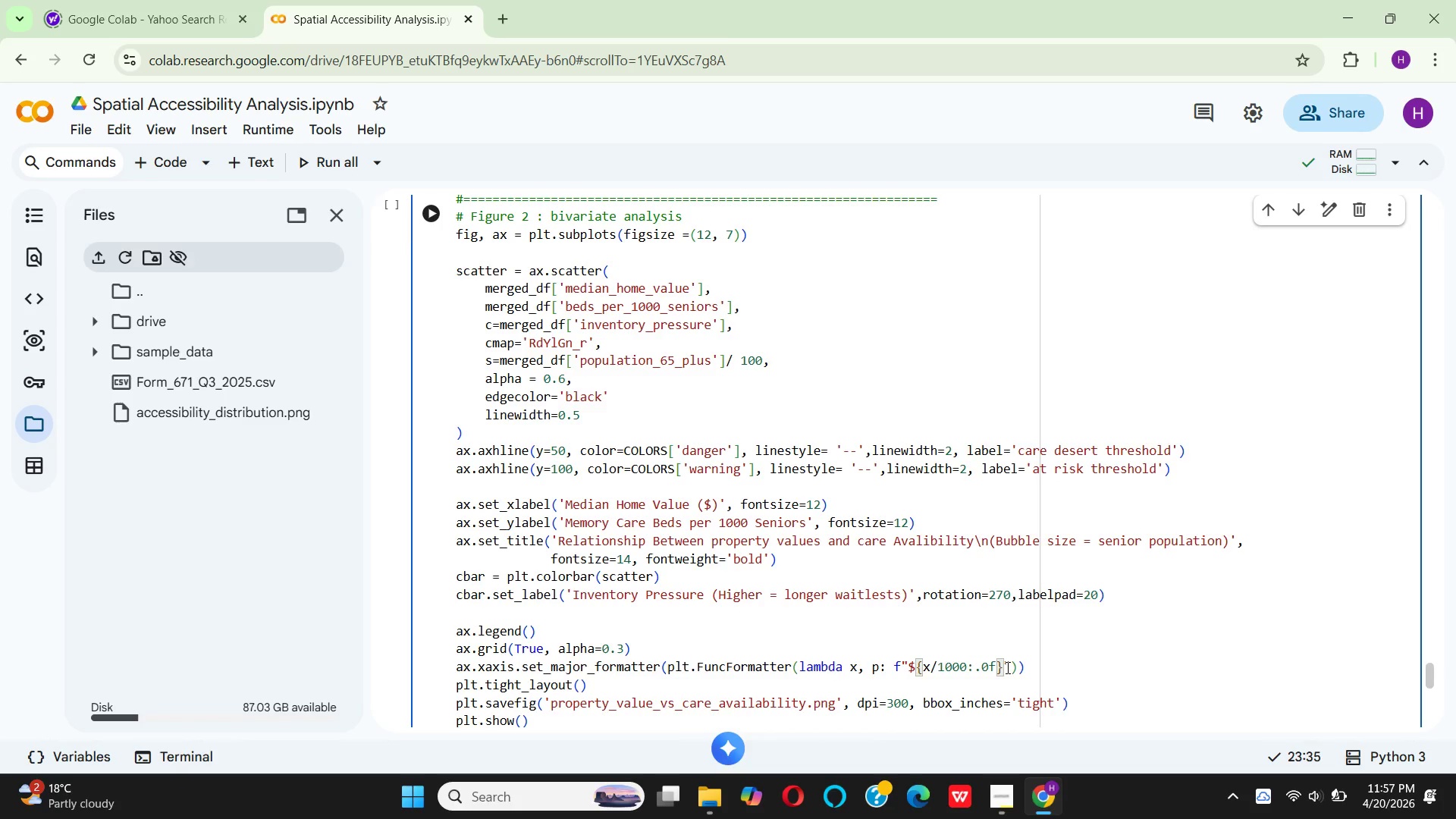 
left_click([1006, 667])
 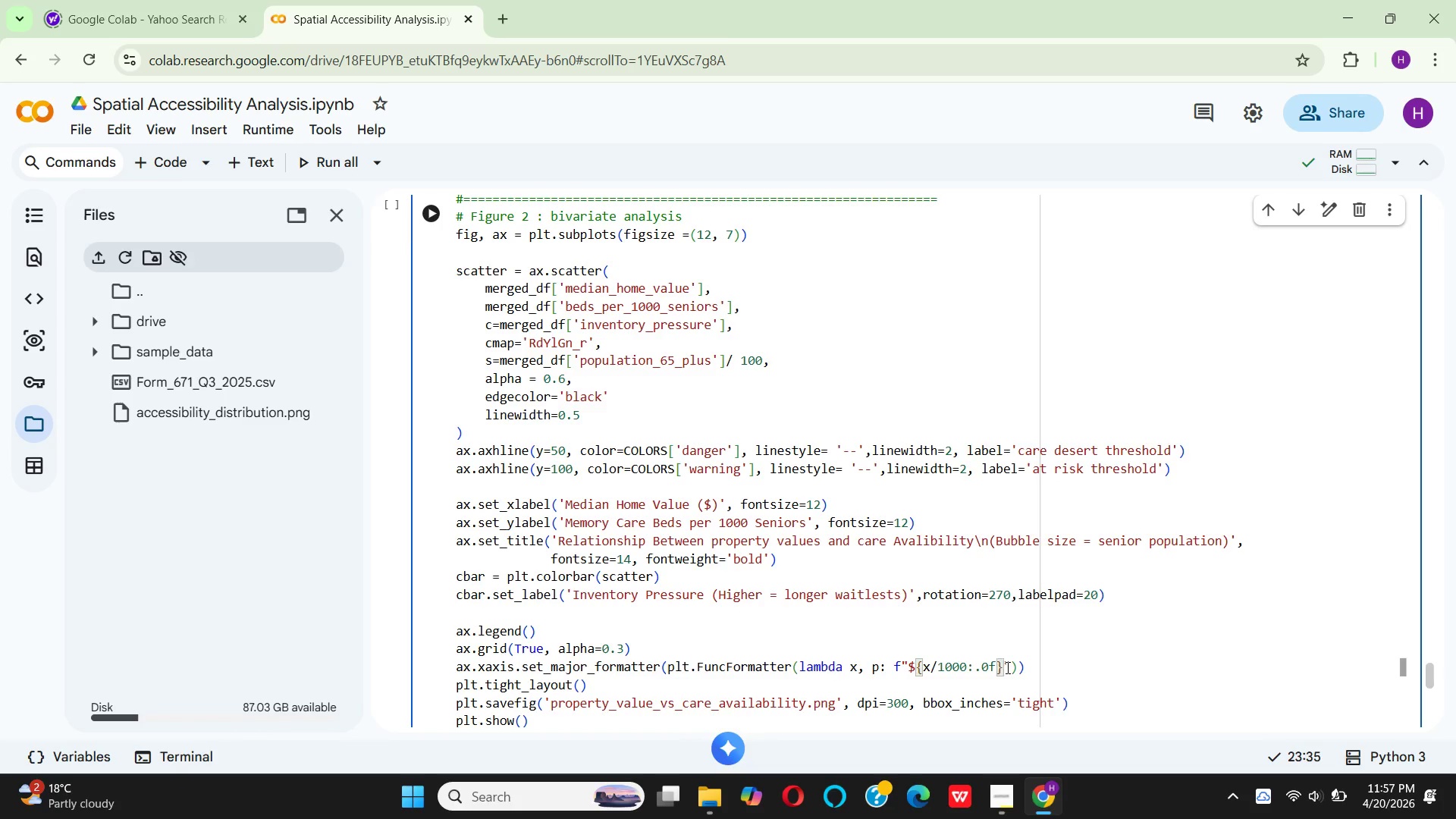 
key(K)
 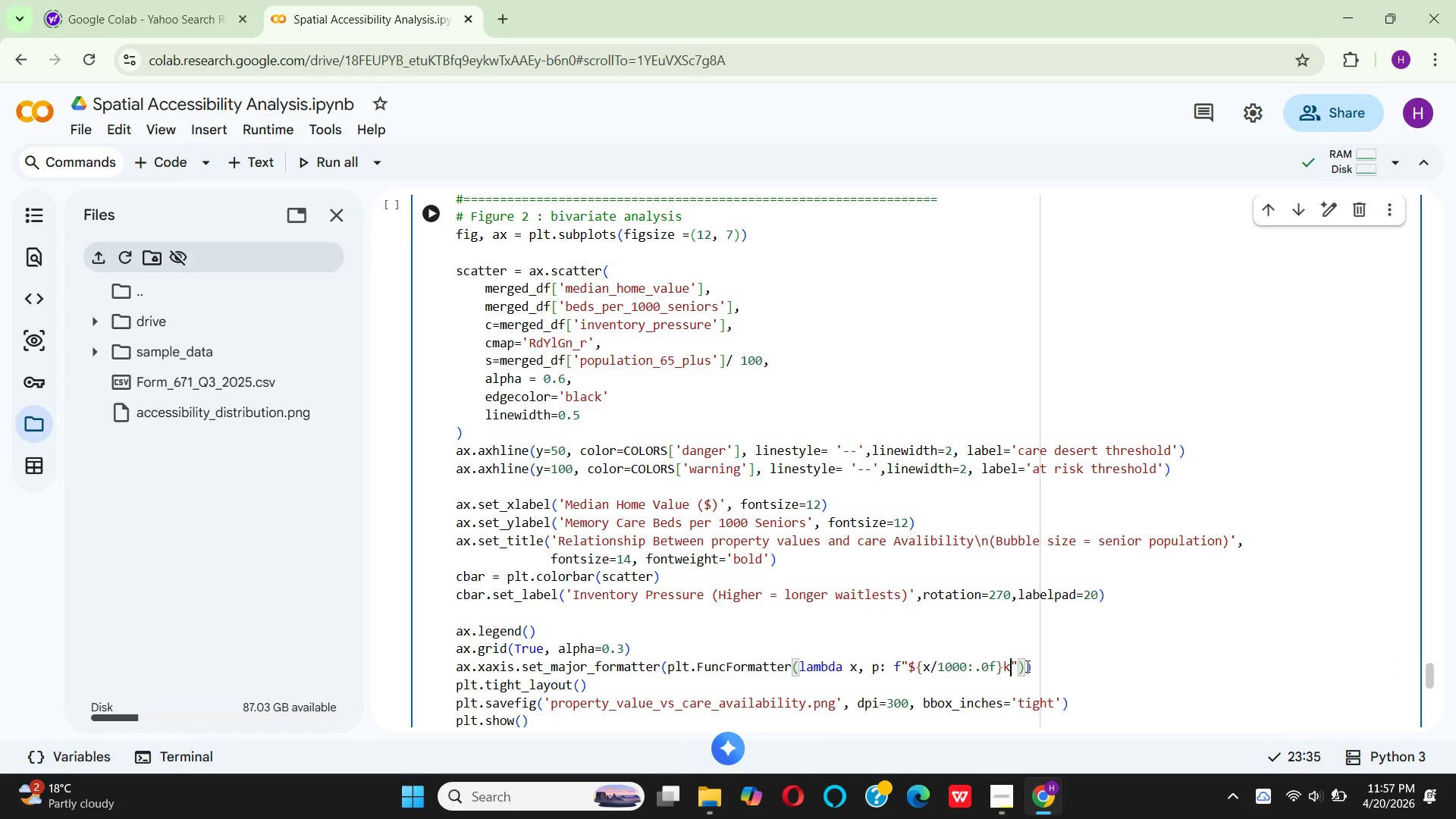 
left_click([1059, 678])
 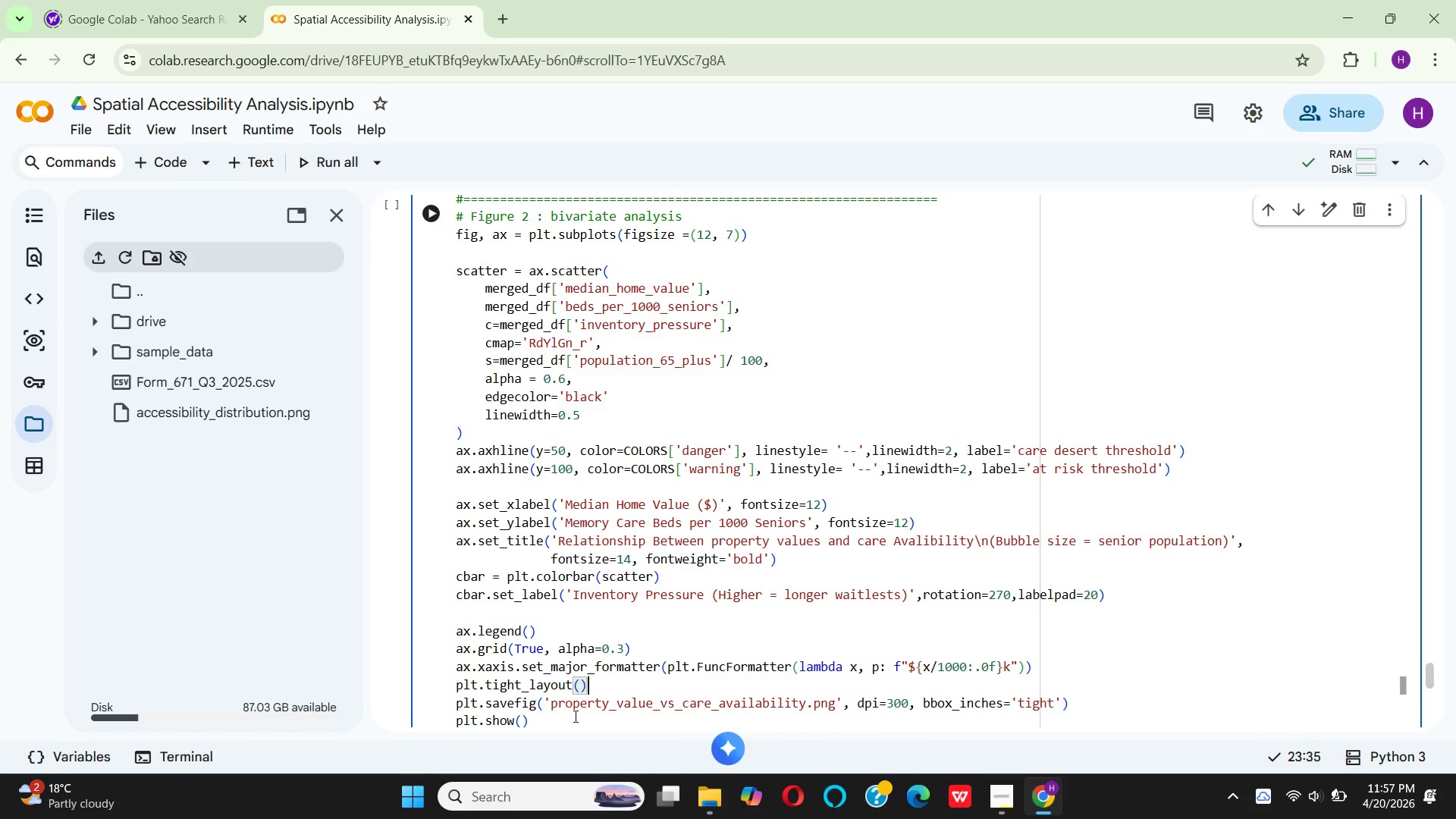 
wait(6.5)
 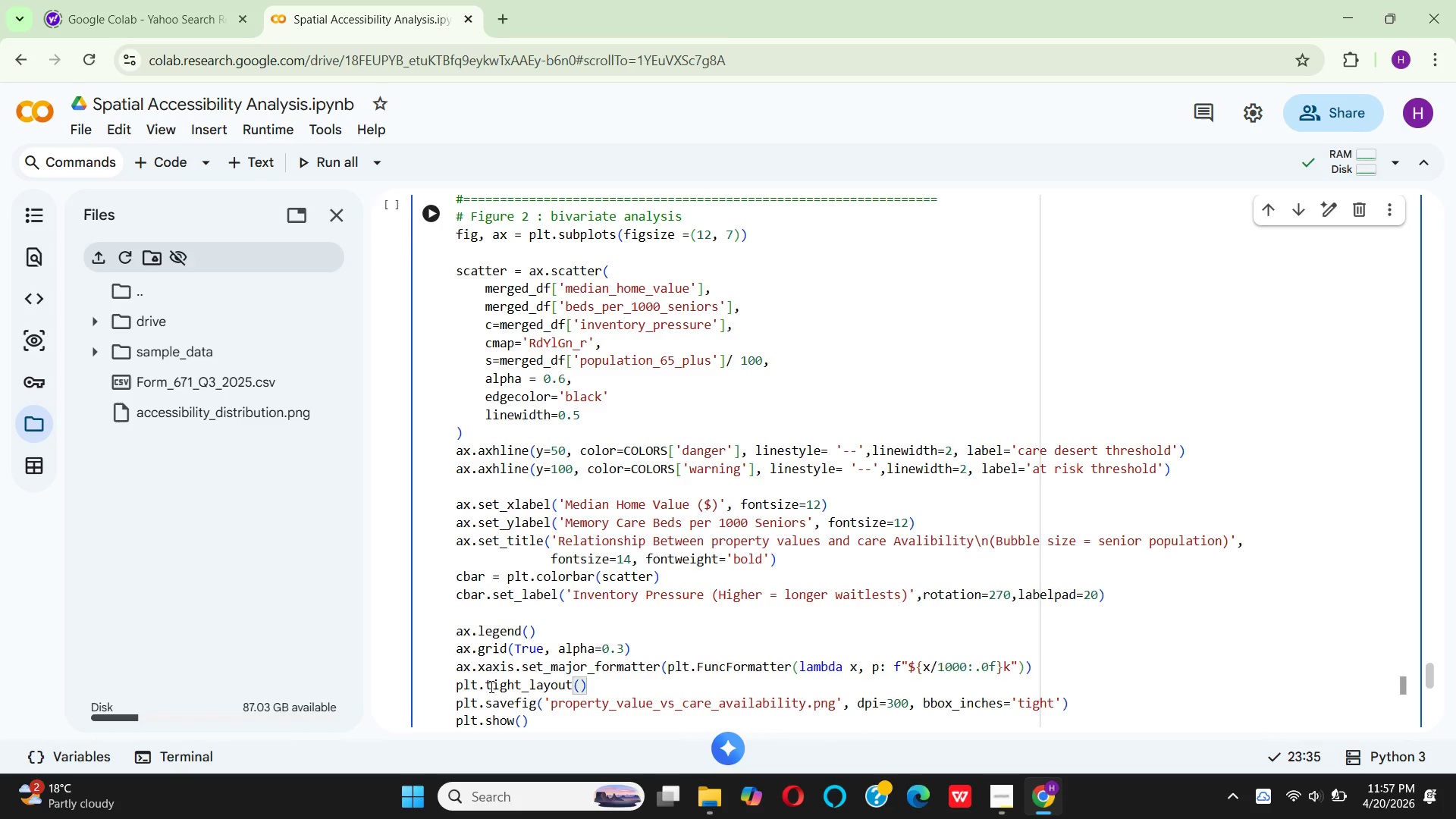 
left_click([1051, 661])
 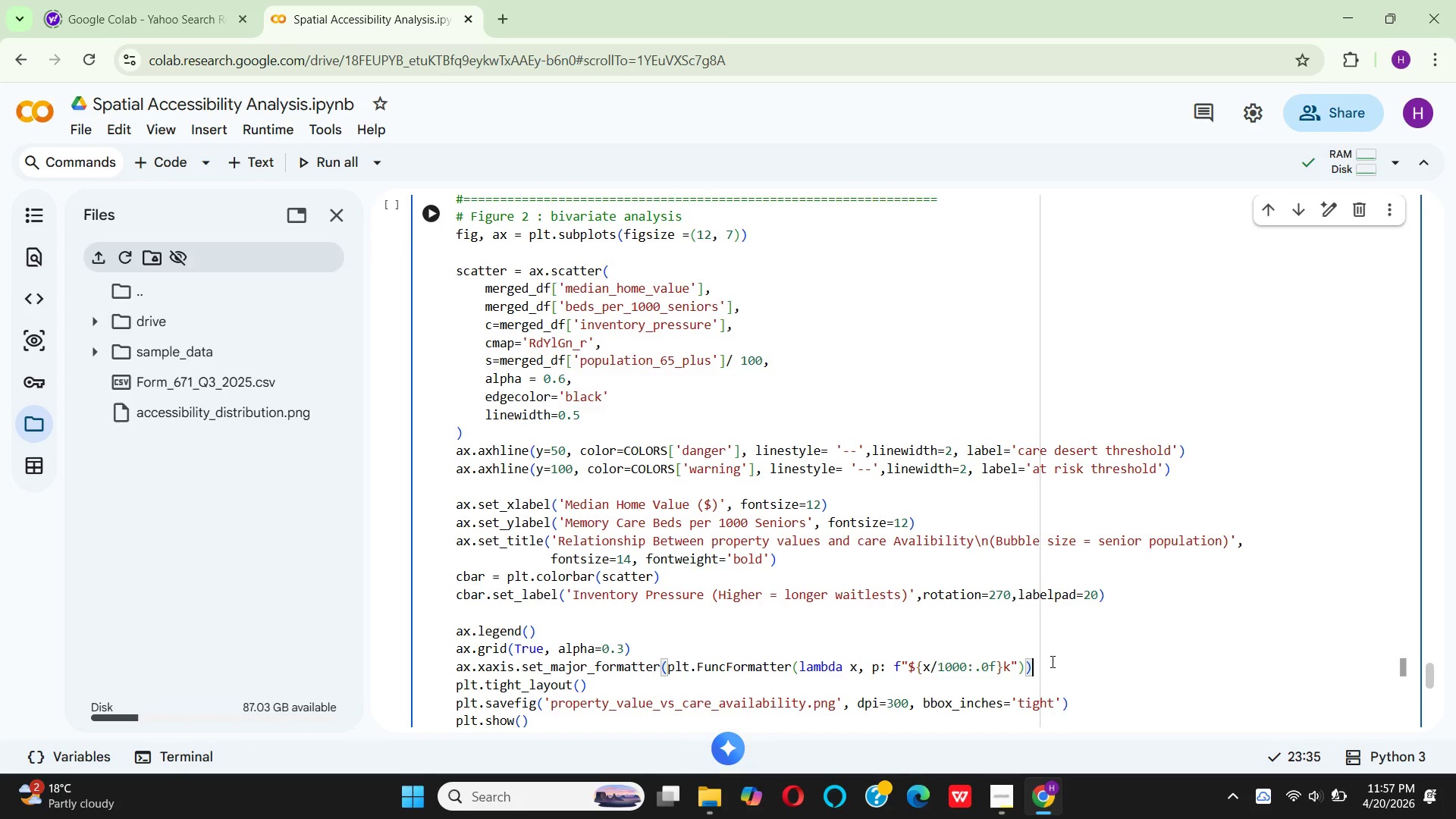 
key(Enter)
 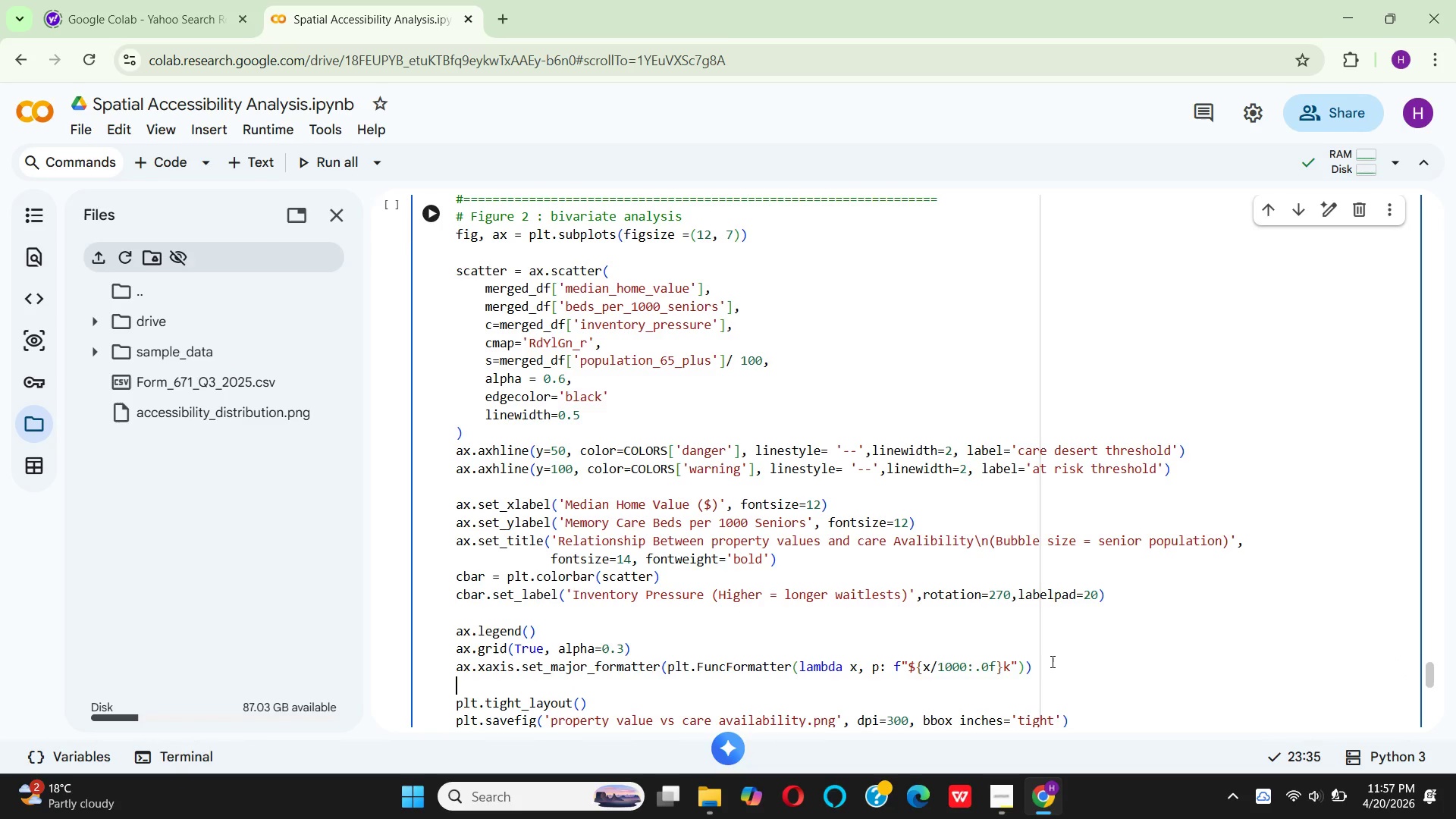 
scroll: coordinate [1051, 661], scroll_direction: down, amount: 2.0
 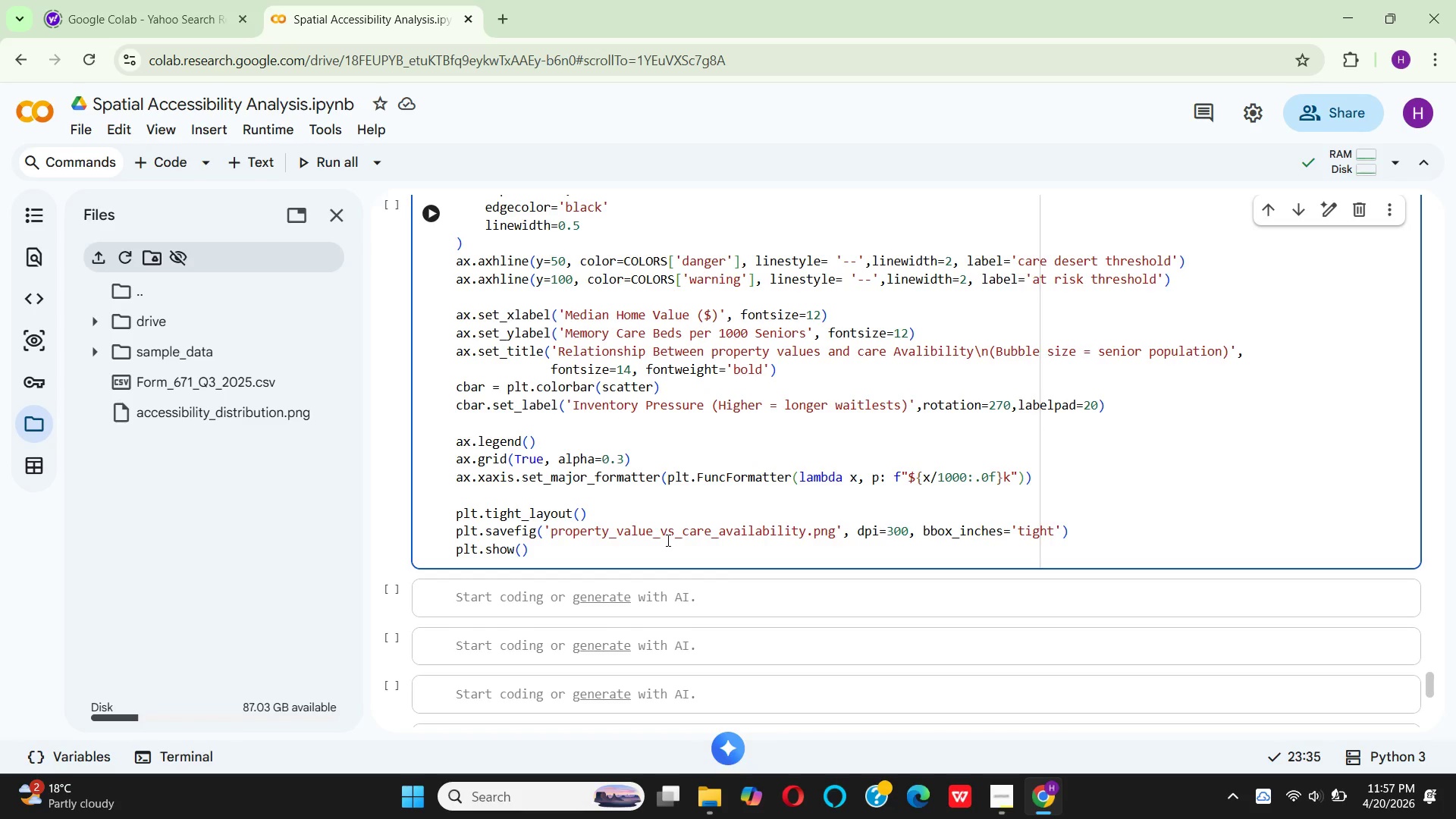 
wait(12.18)
 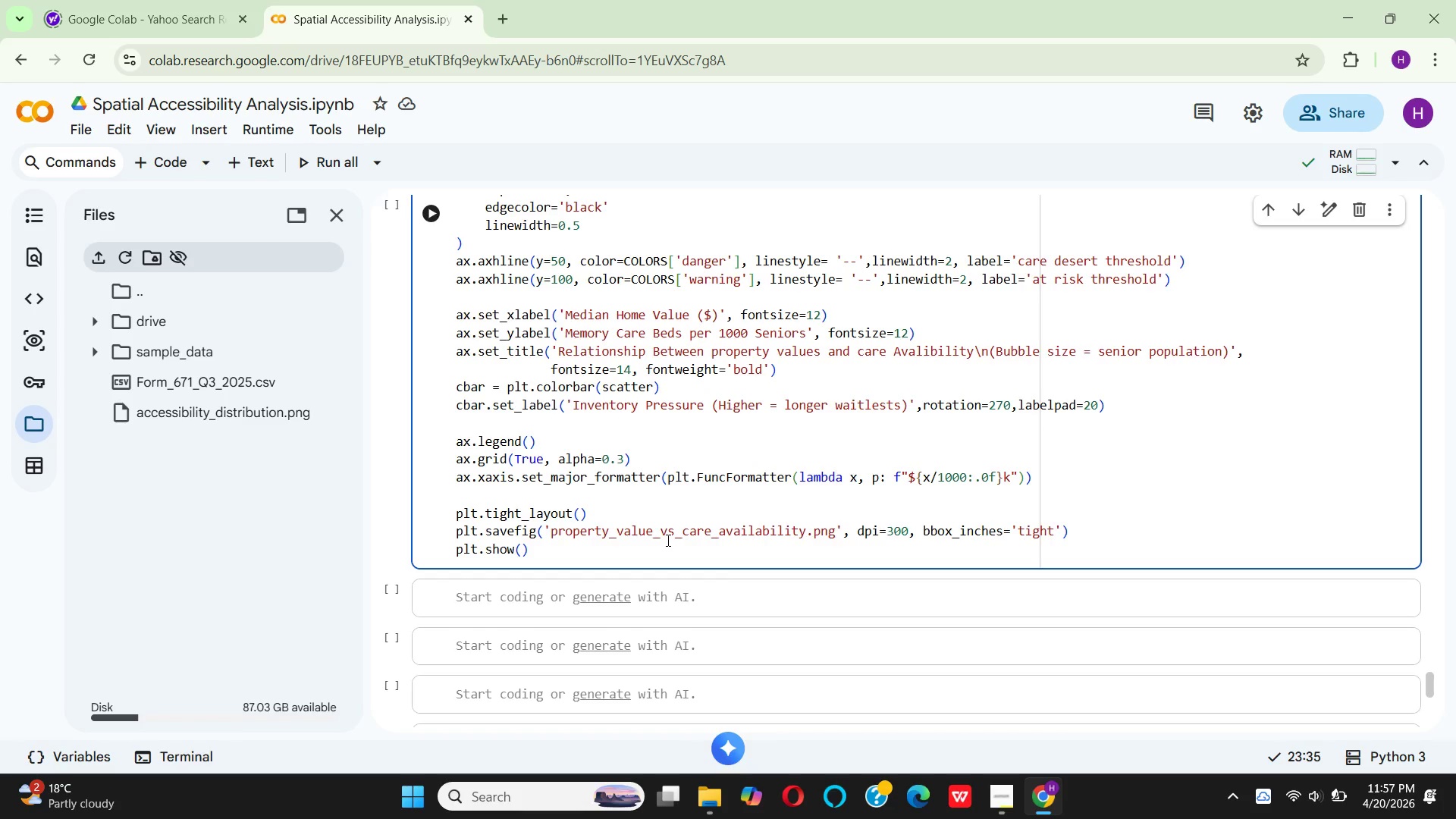 
left_click([650, 532])
 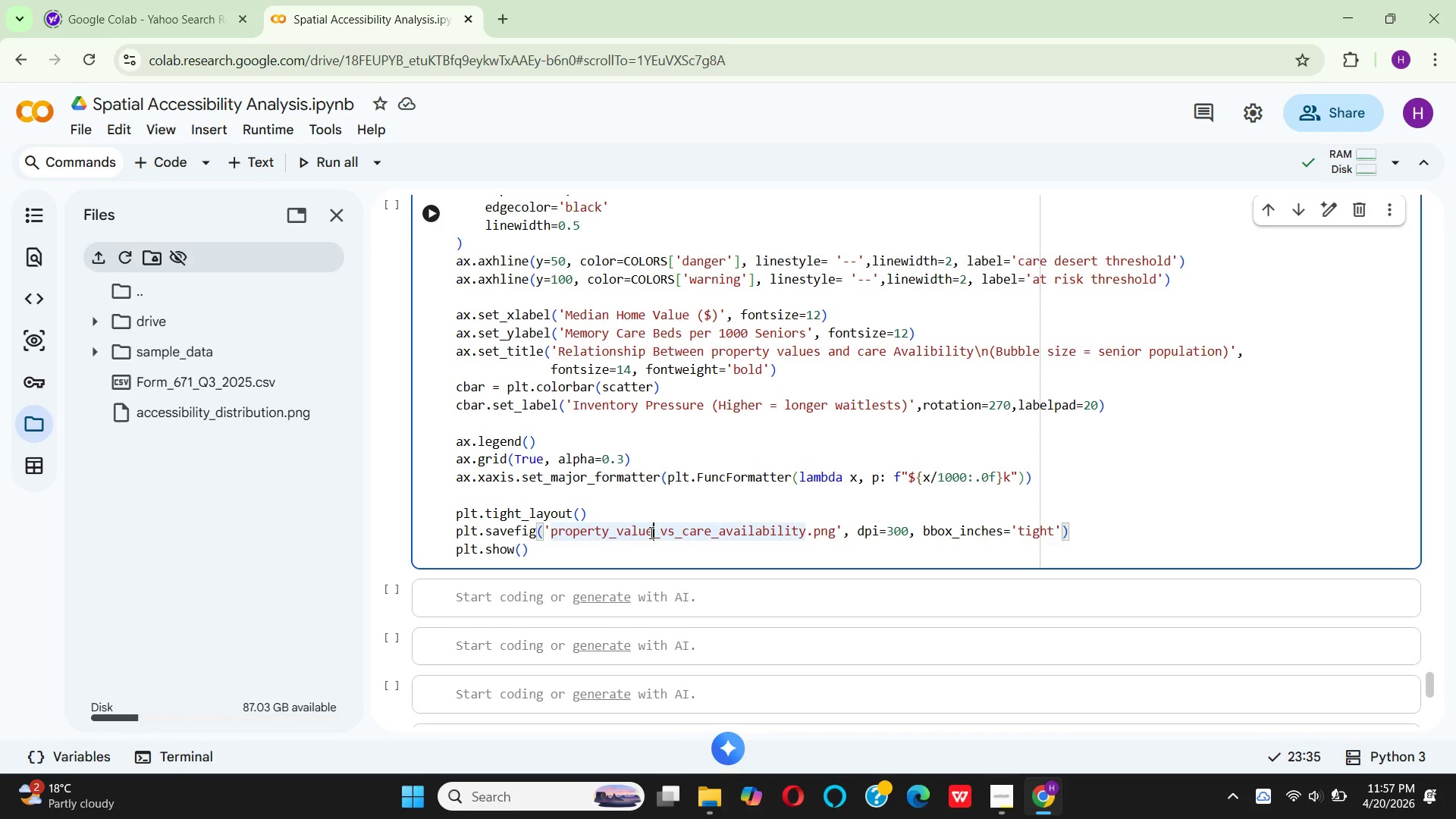 
key(Backspace)
 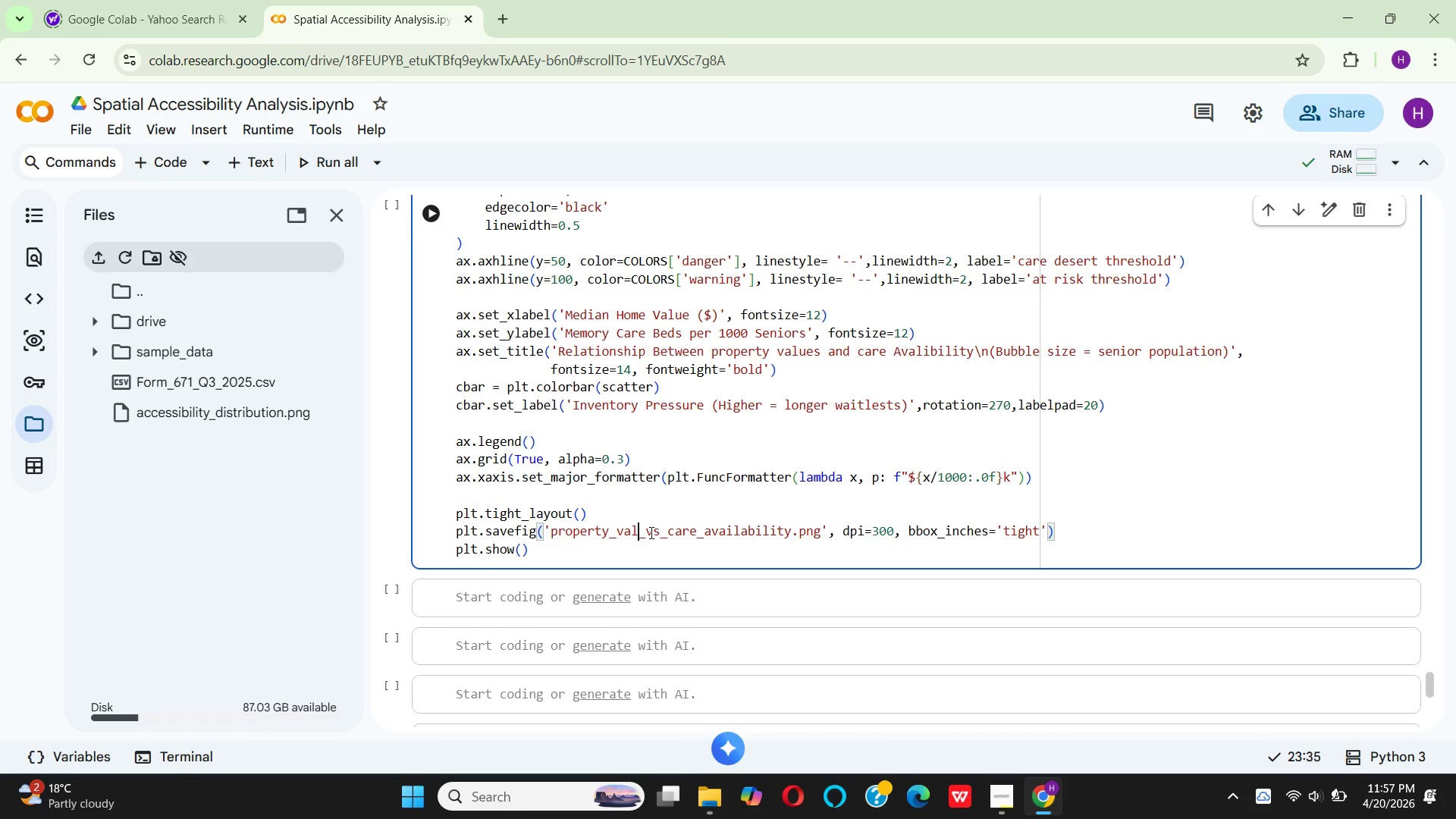 
key(Backspace)
 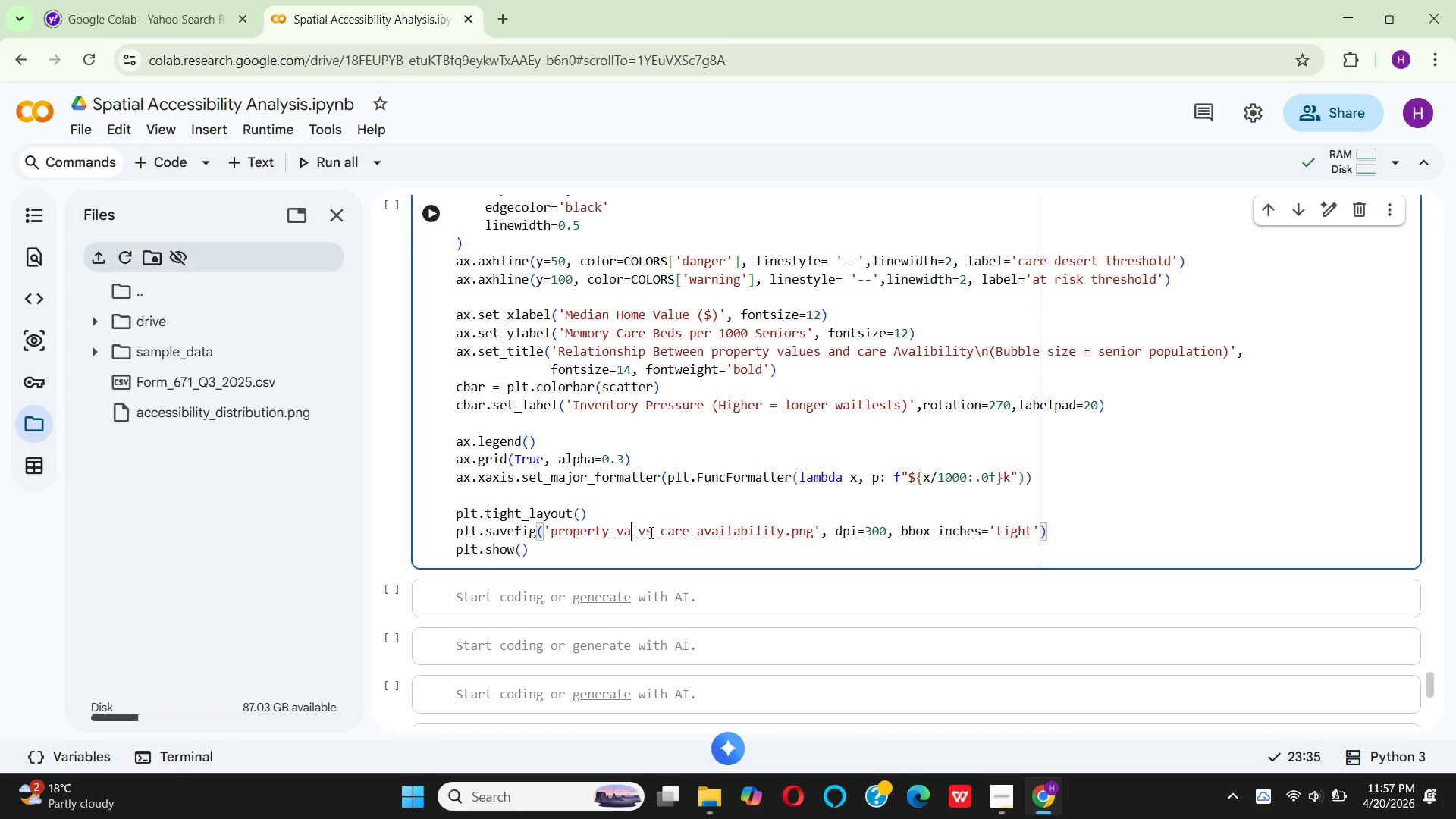 
key(Backspace)
 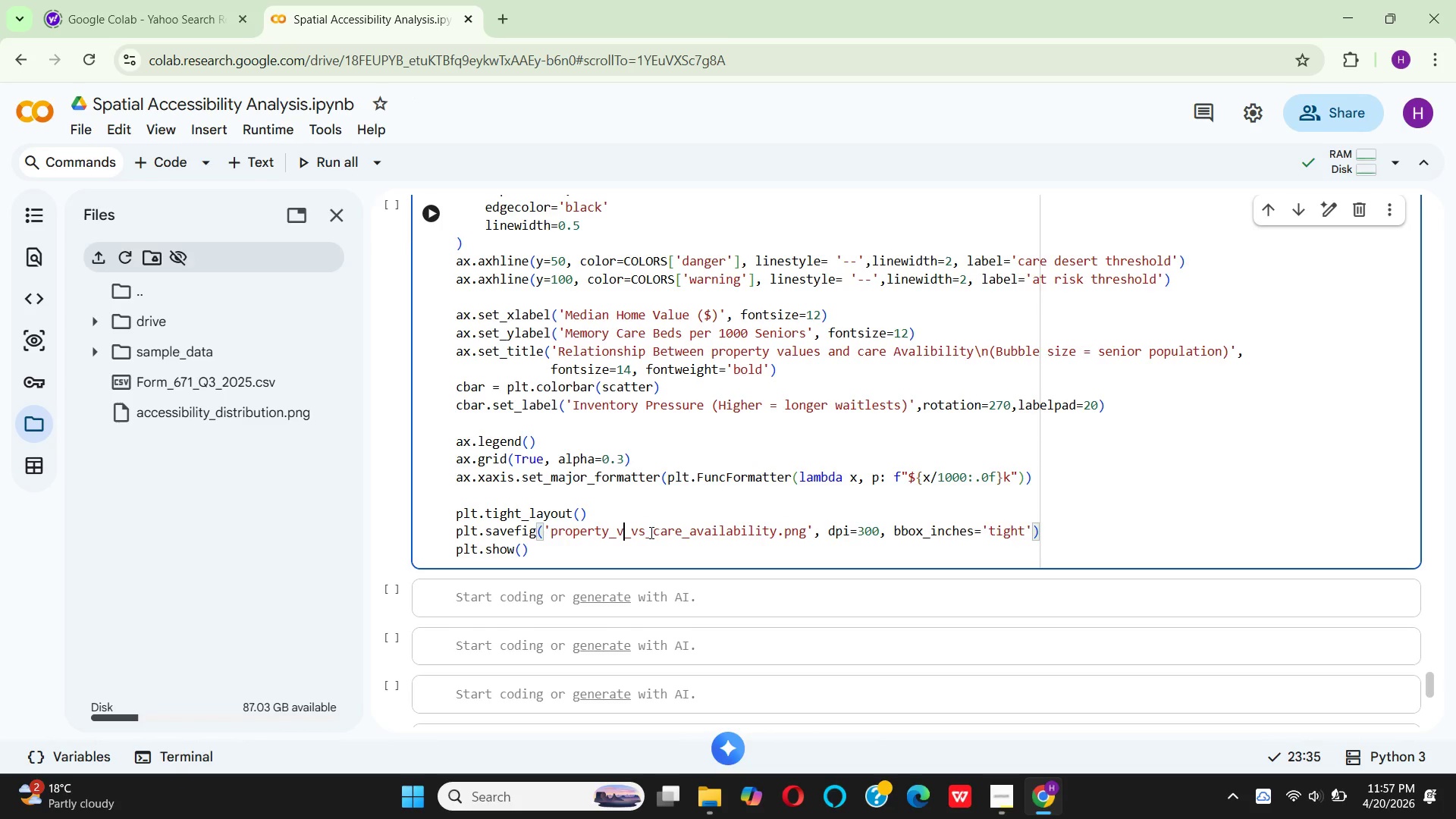 
key(Backspace)
 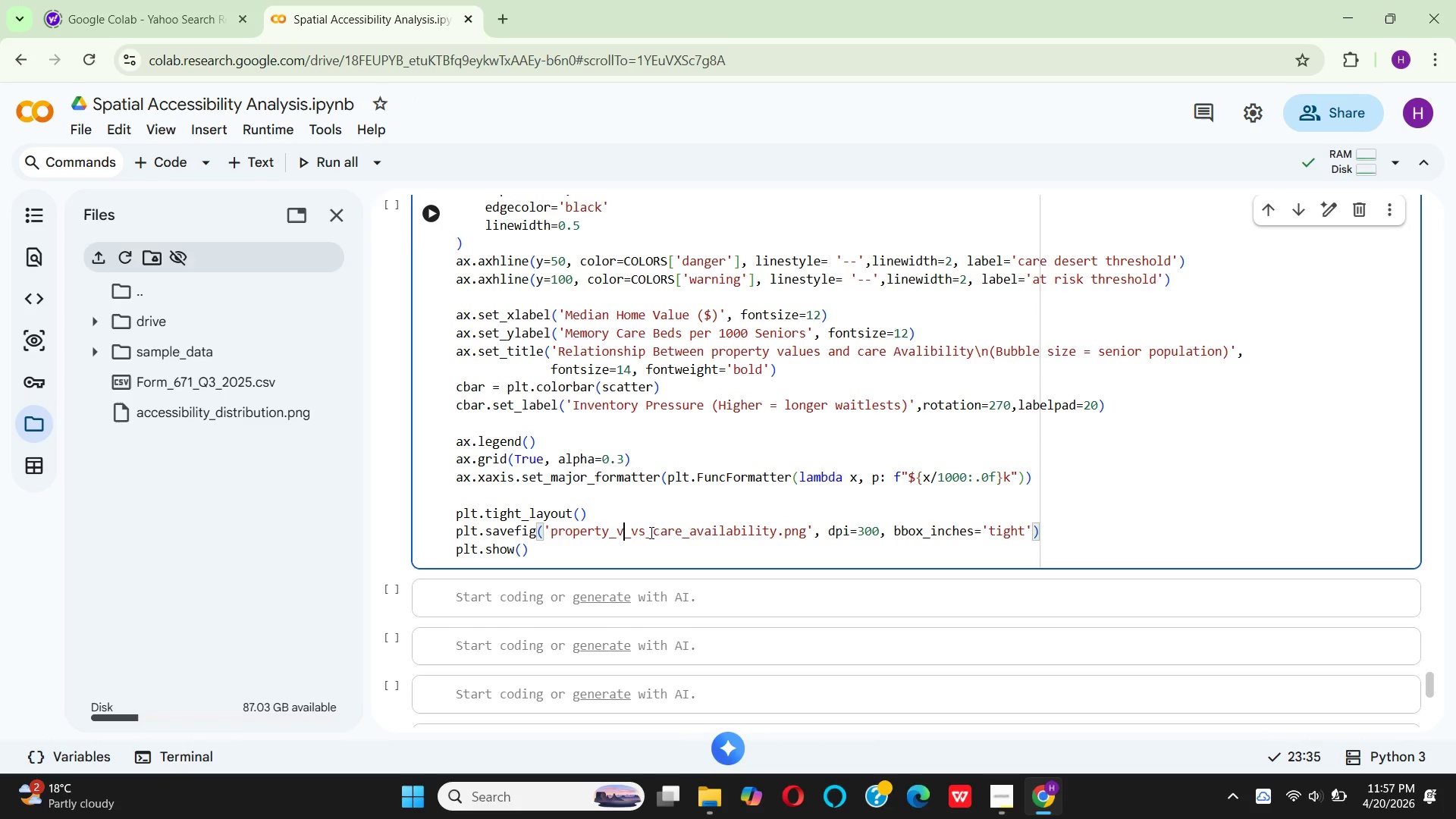 
key(Backspace)
 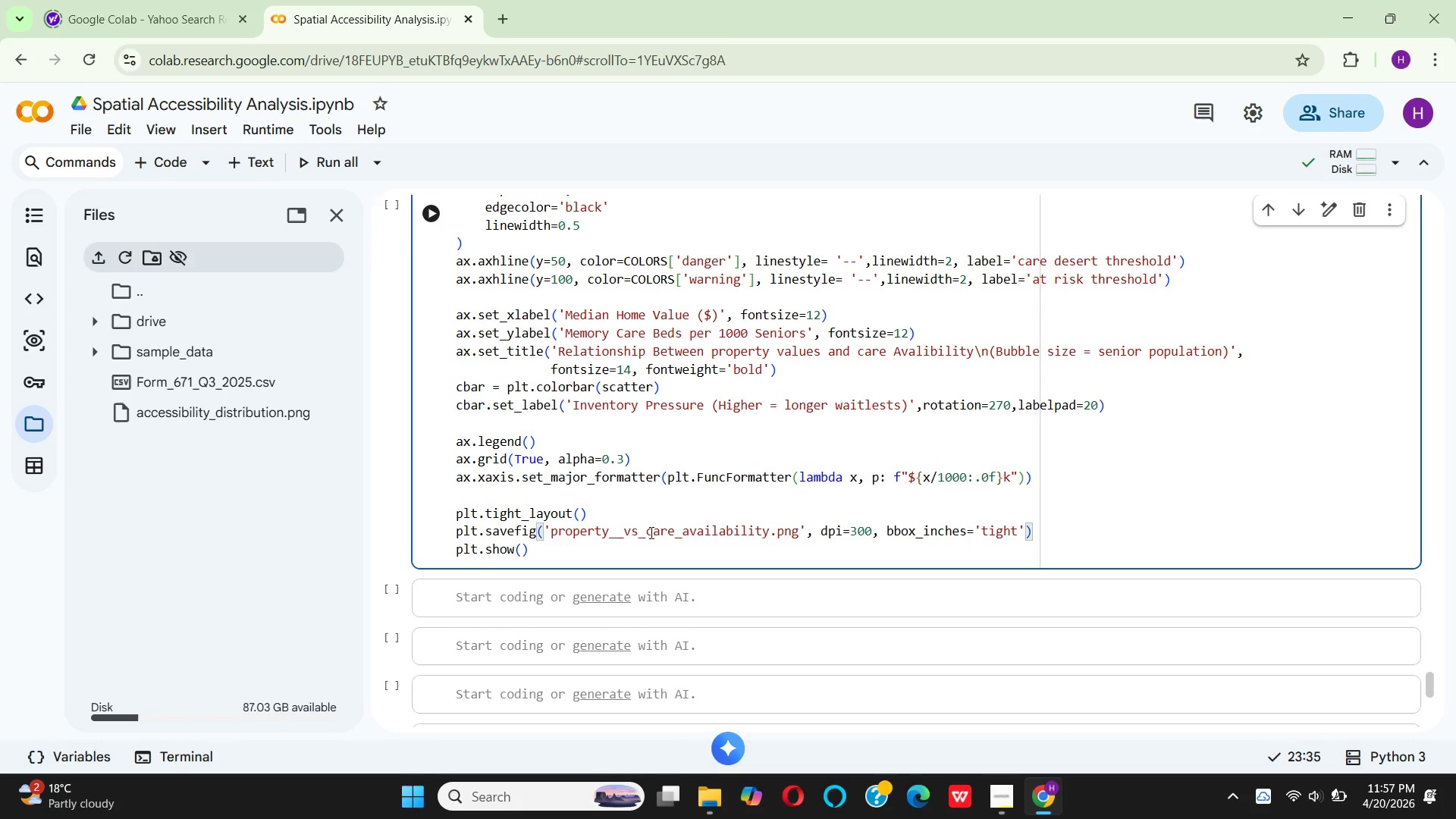 
key(Backspace)
 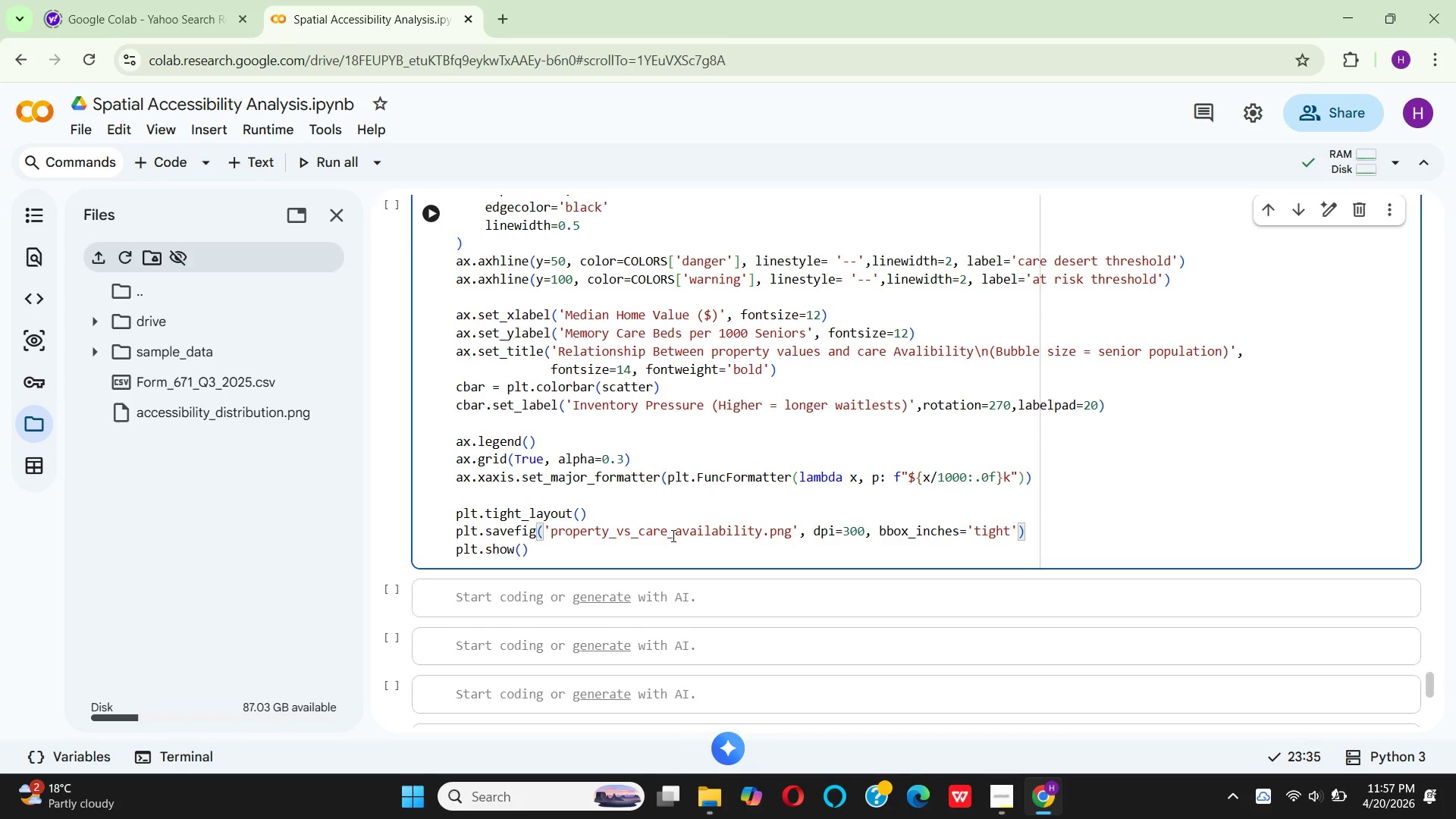 
left_click([676, 533])
 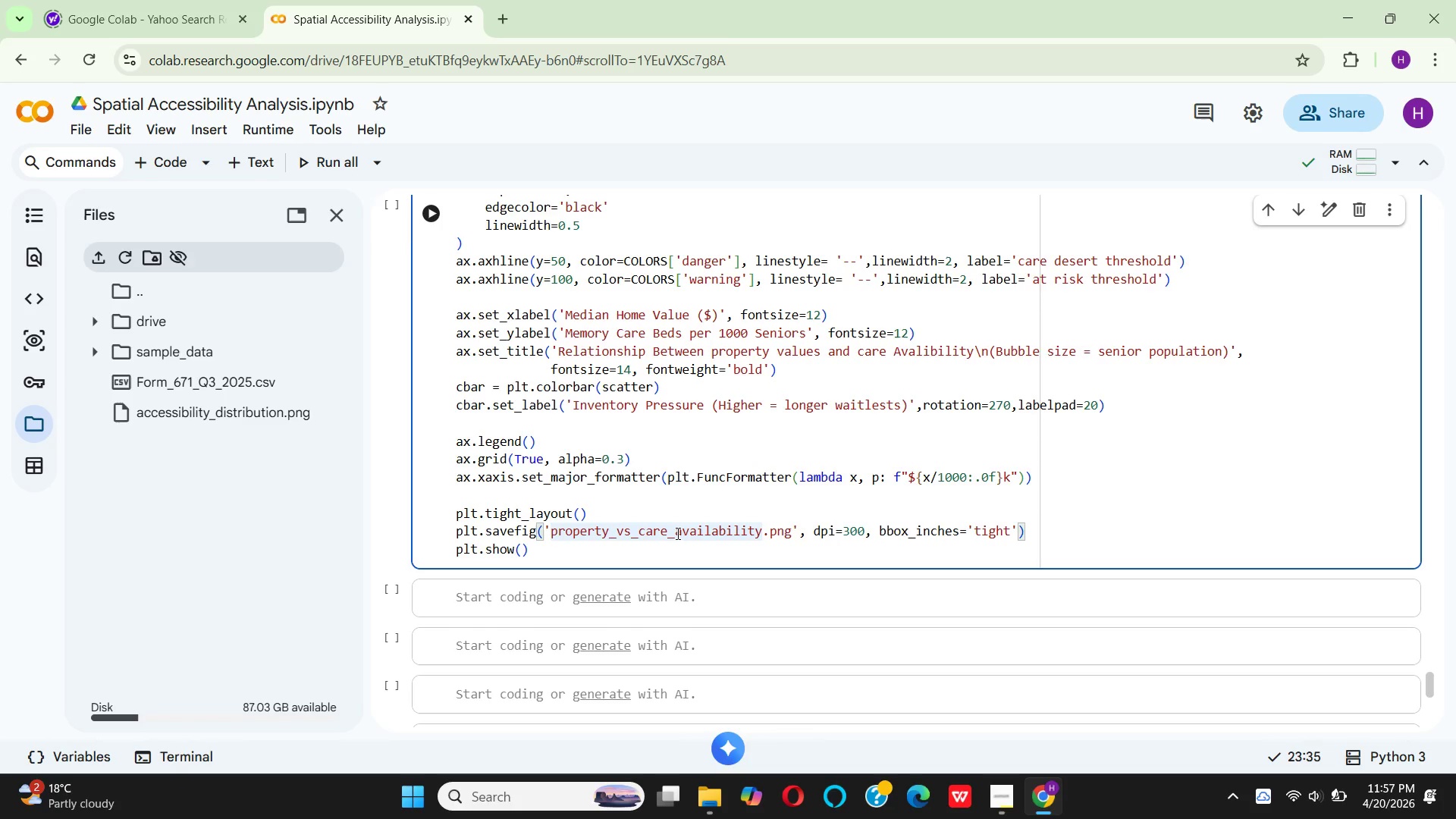 
key(ArrowRight)
 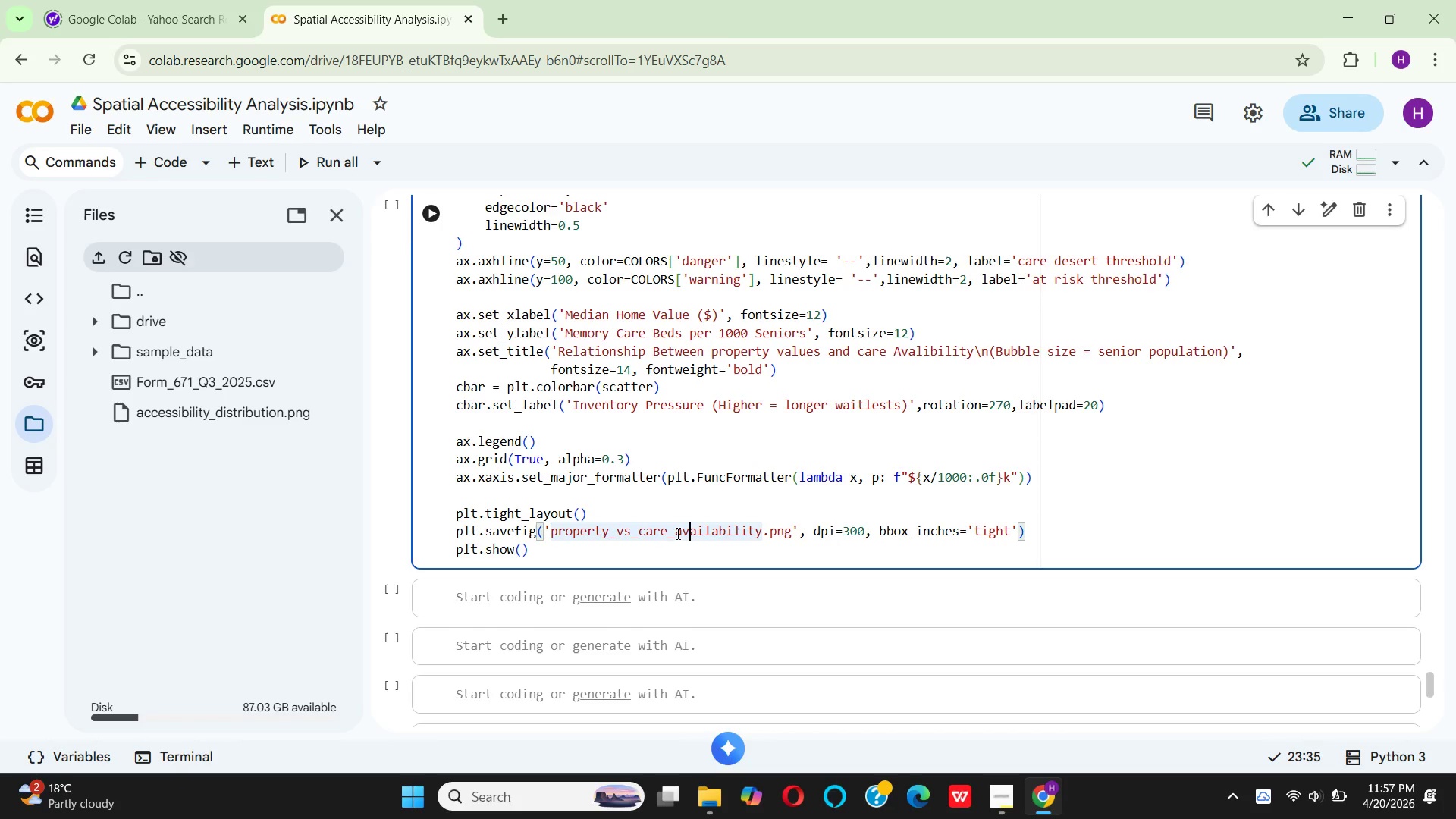 
key(ArrowRight)
 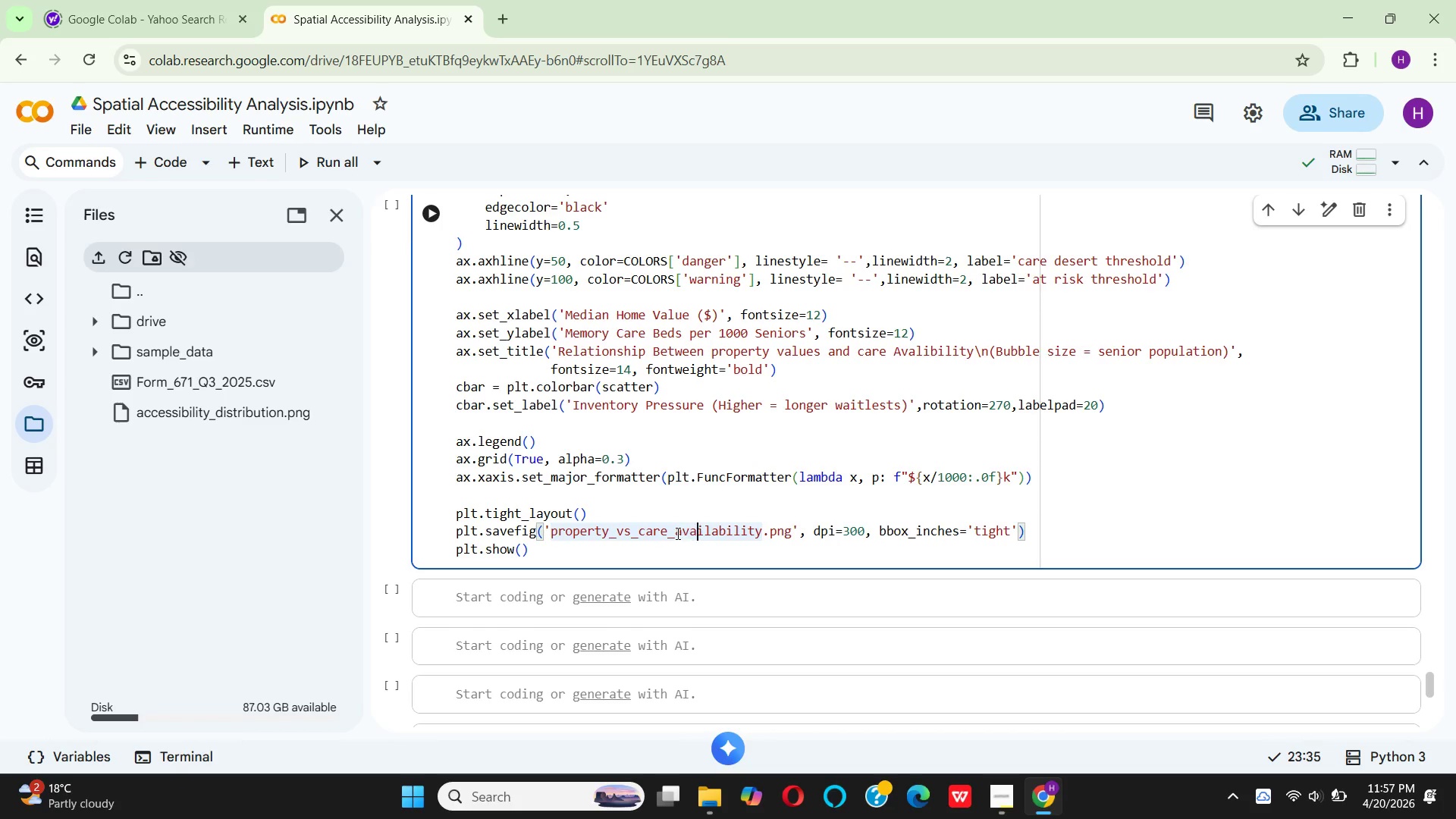 
key(ArrowRight)
 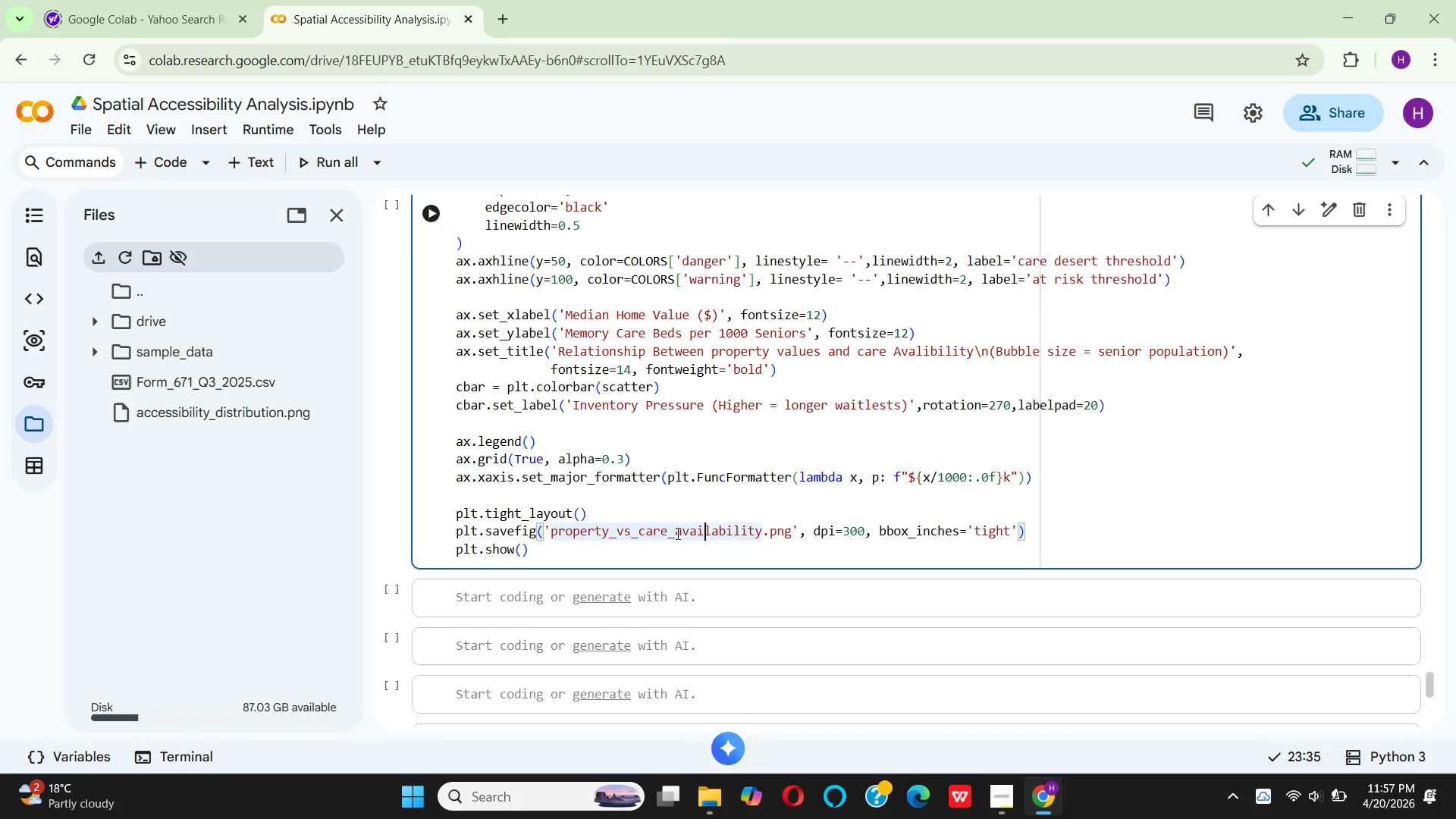 
key(ArrowRight)
 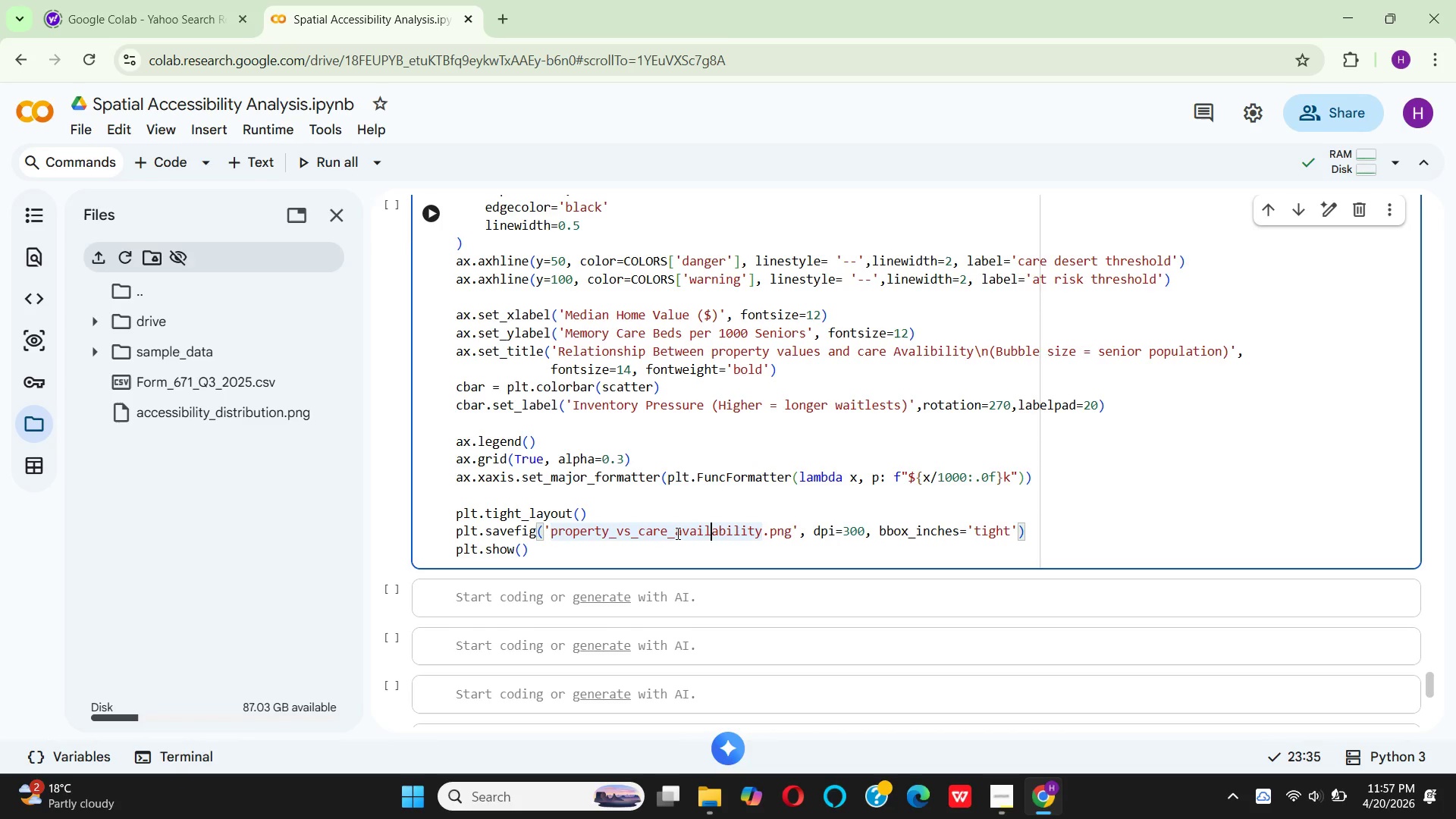 
key(ArrowRight)
 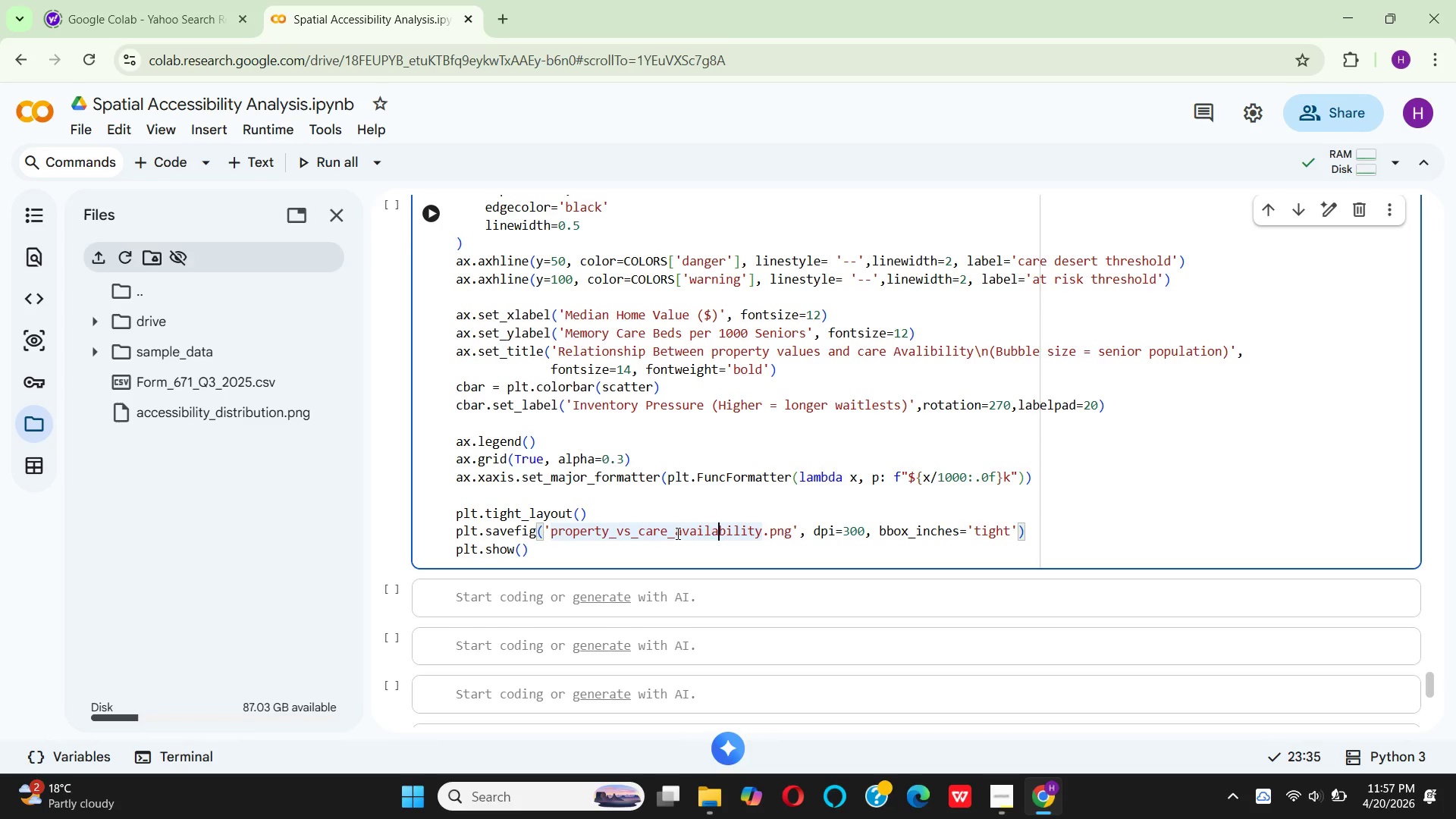 
key(ArrowRight)
 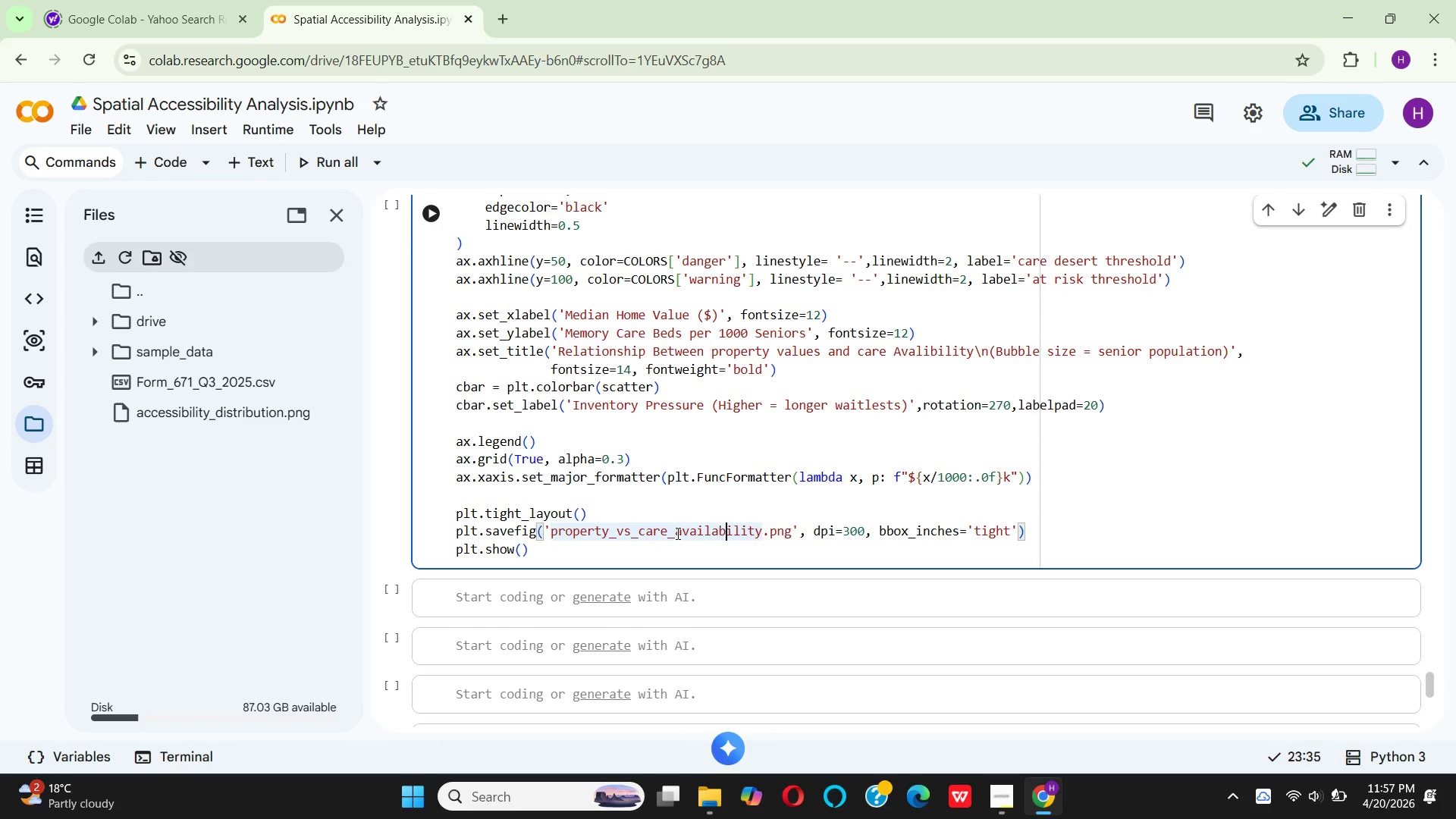 
key(ArrowRight)